 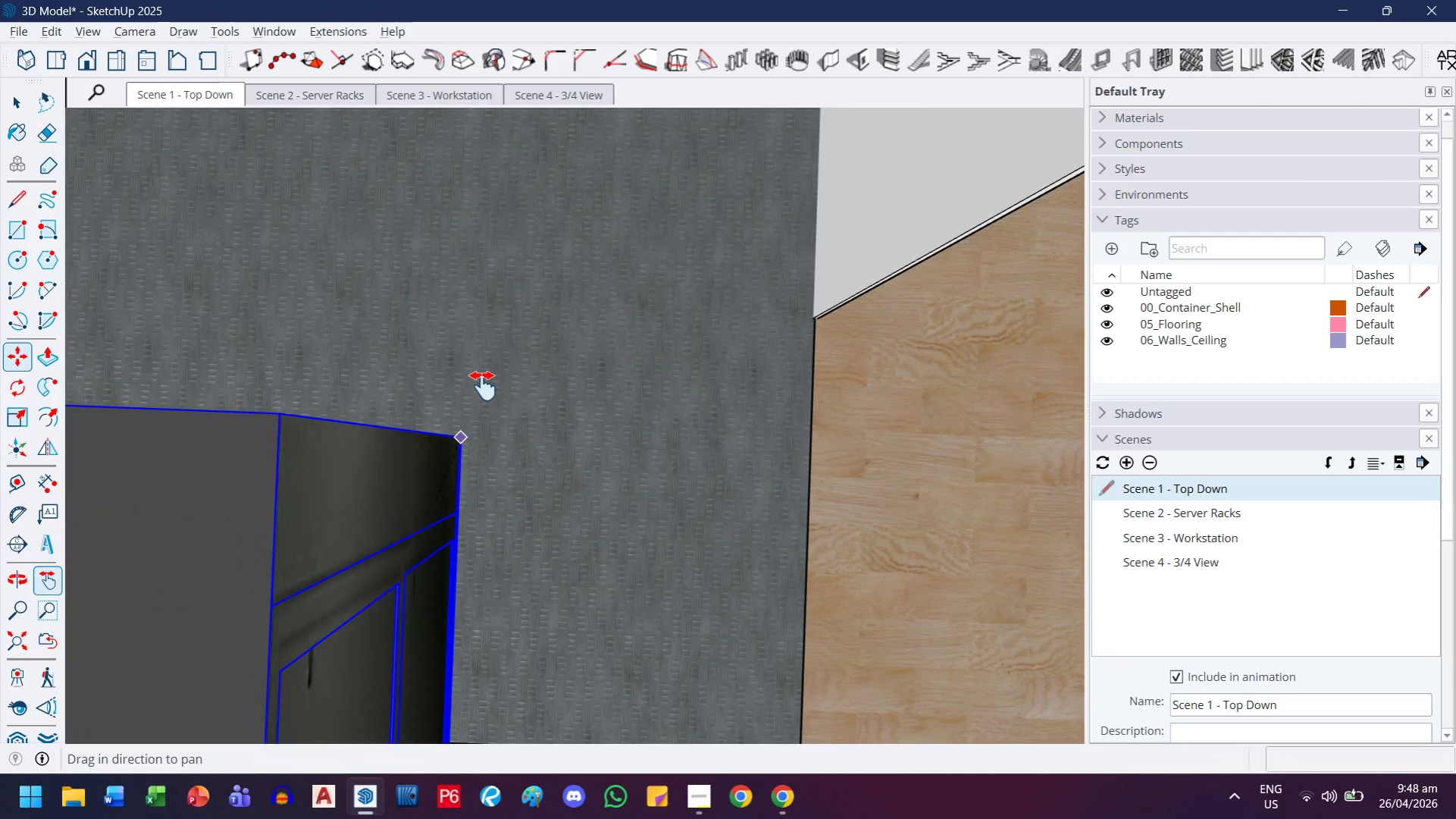 
key(H)
 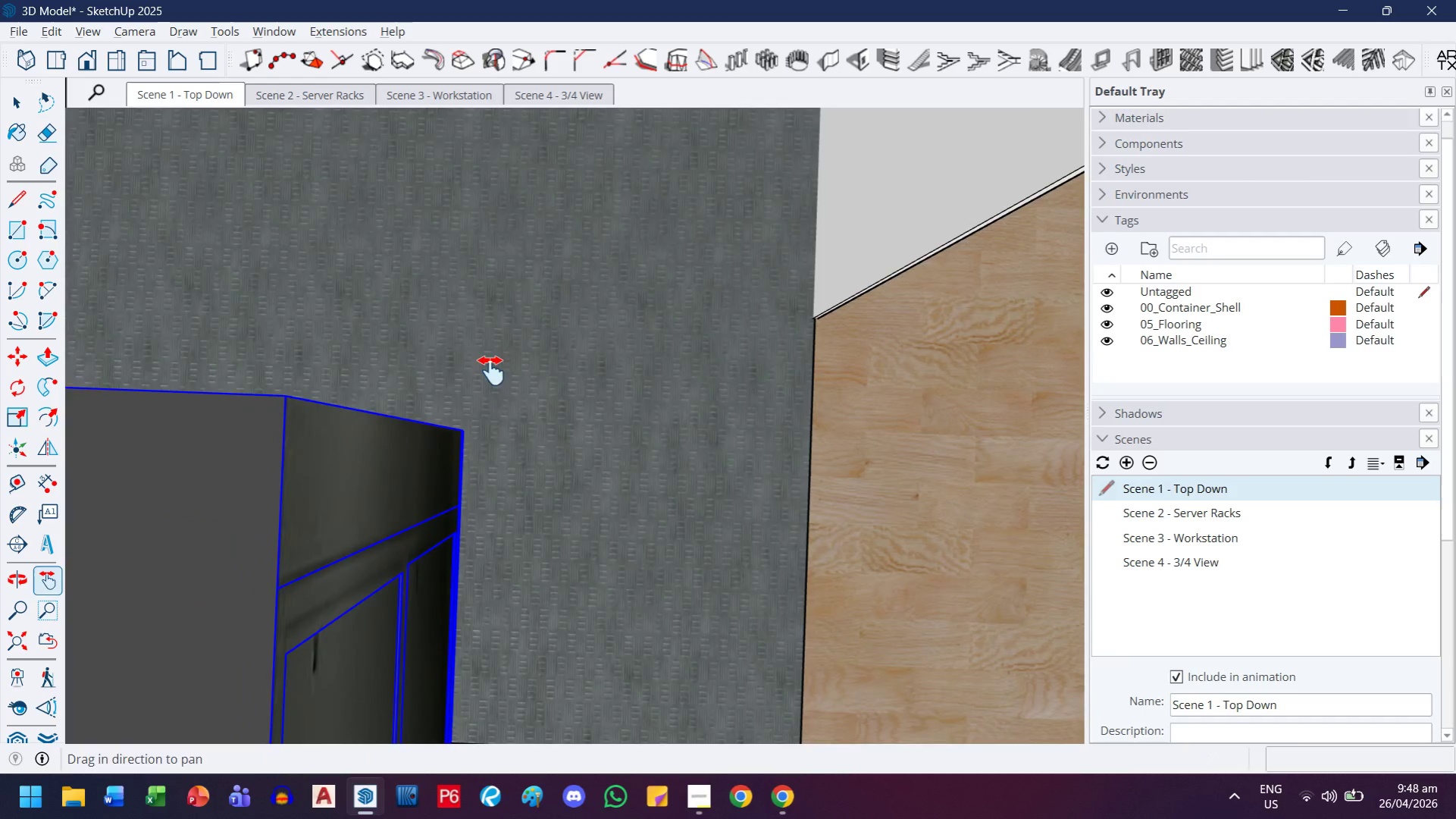 
left_click_drag(start_coordinate=[490, 375], to_coordinate=[485, 587])
 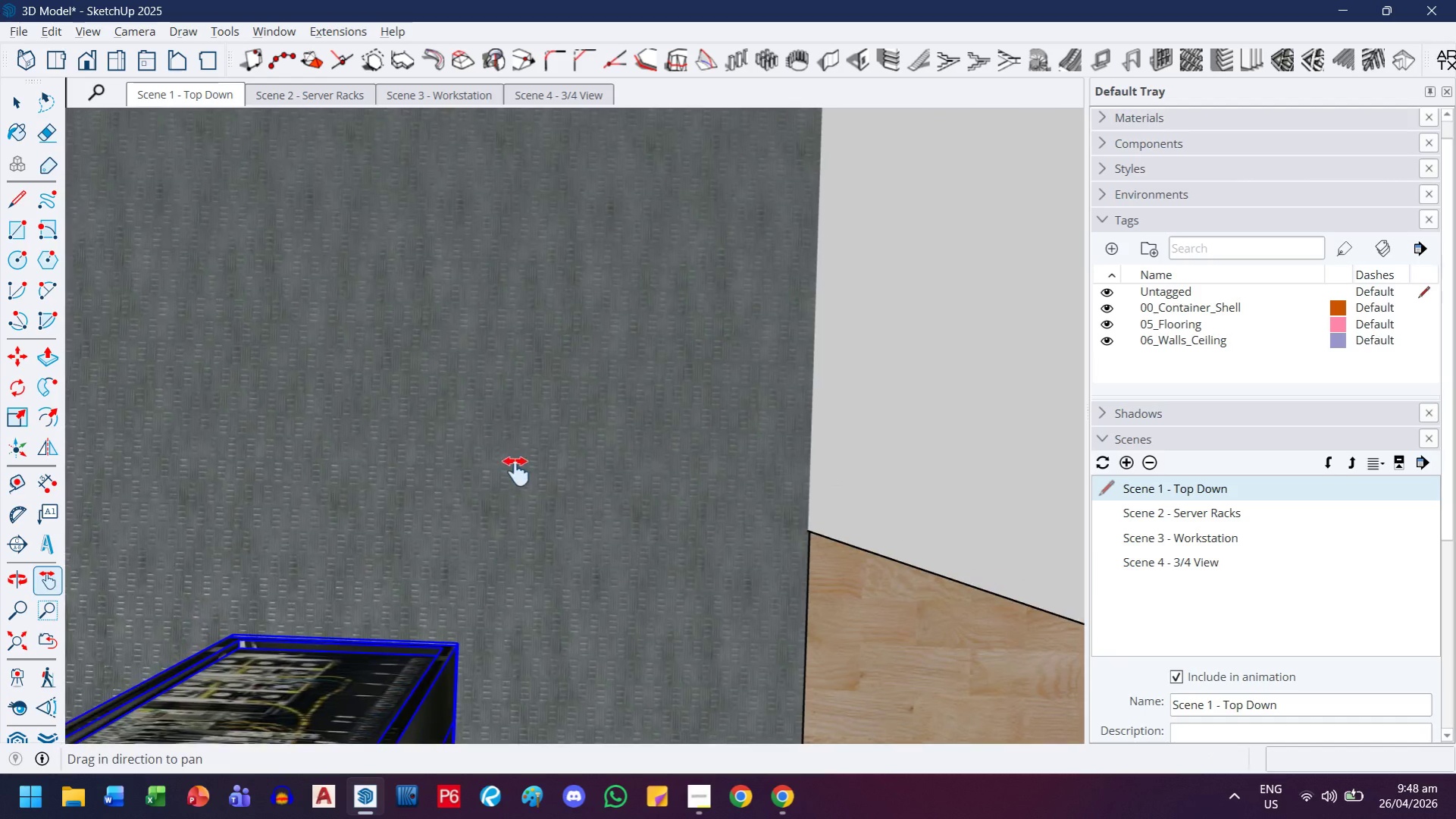 
scroll: coordinate [446, 485], scroll_direction: down, amount: 15.0
 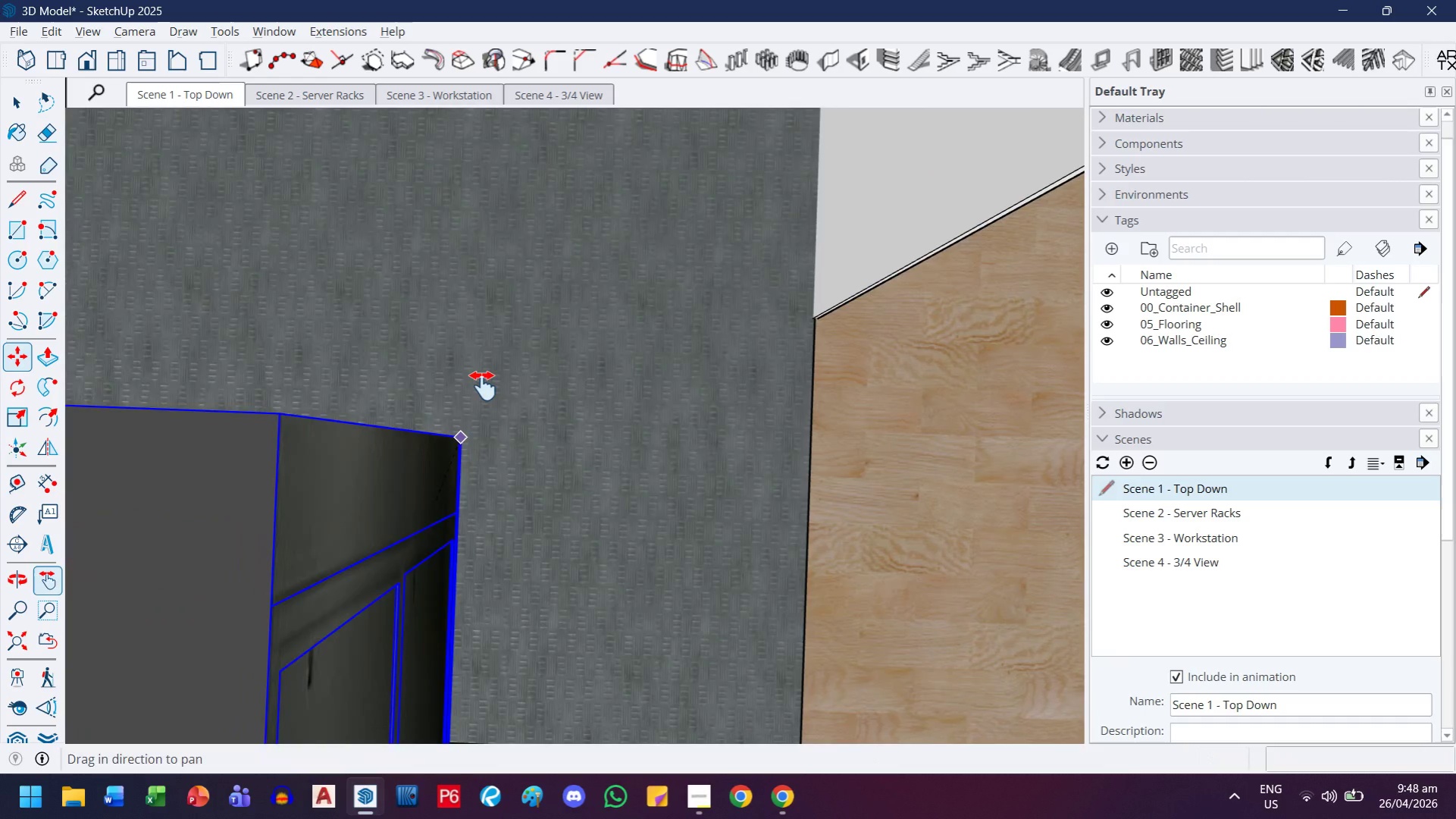 
left_click_drag(start_coordinate=[516, 472], to_coordinate=[462, 635])
 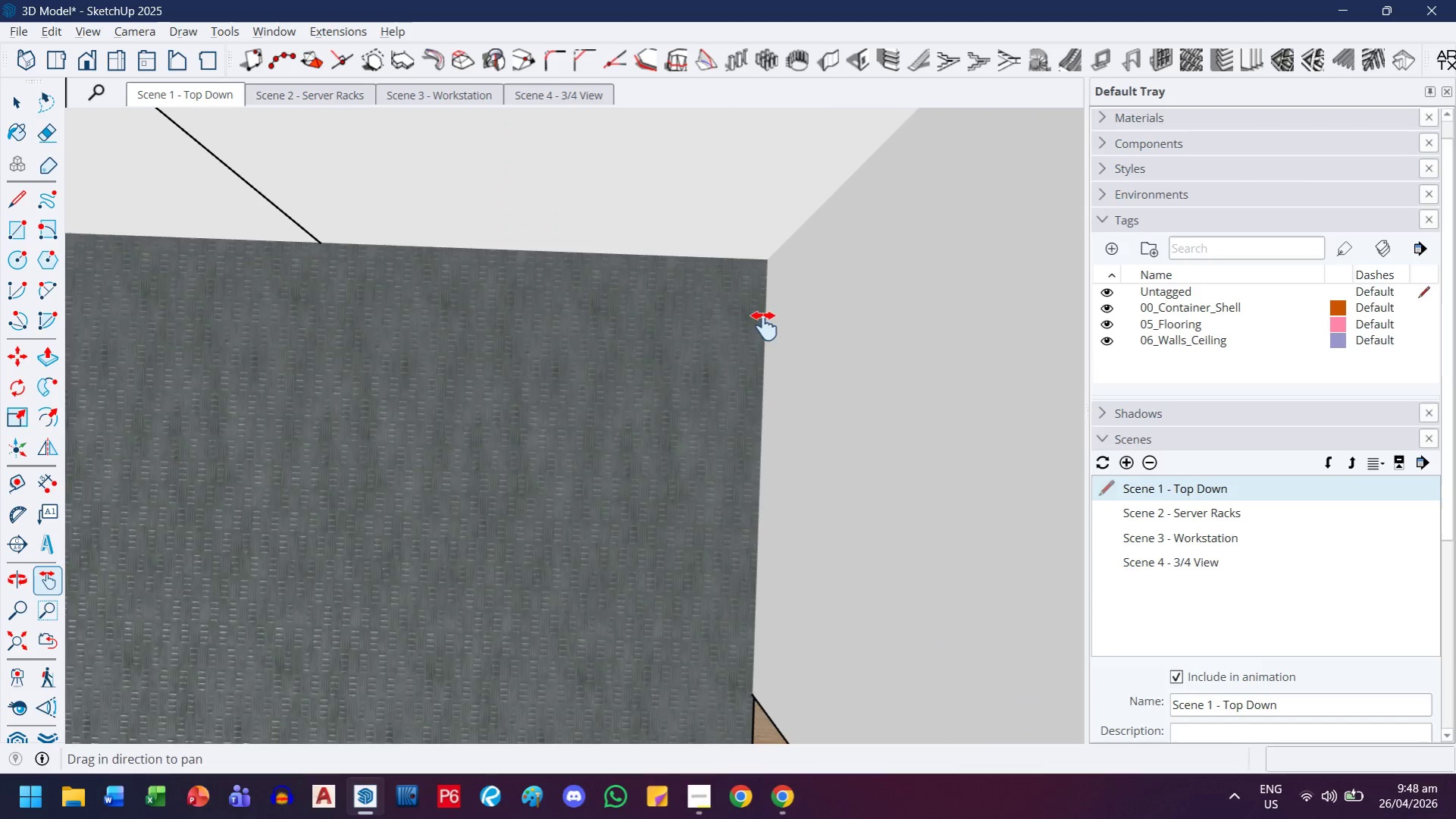 
key(Escape)
 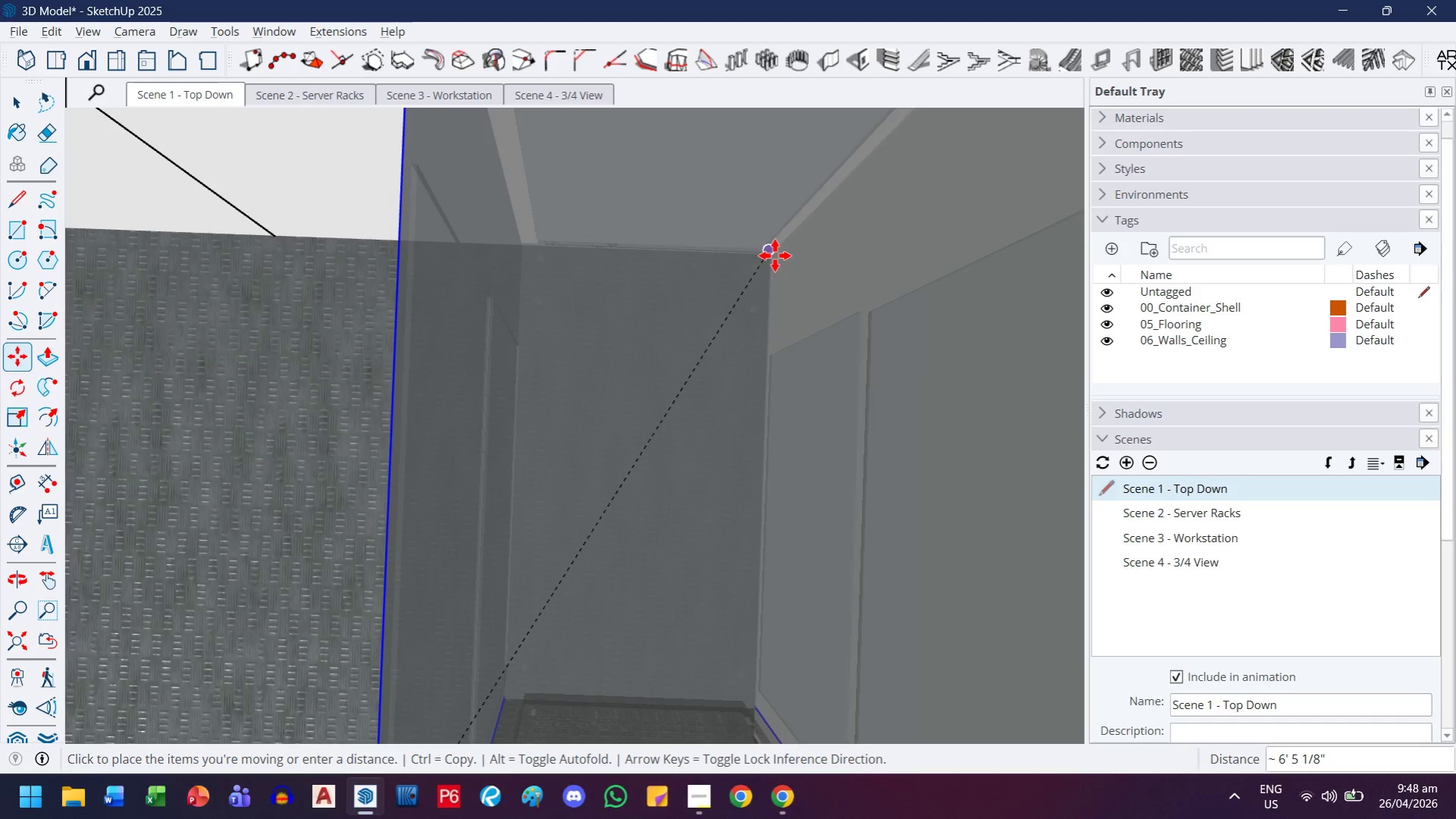 
scroll: coordinate [511, 358], scroll_direction: up, amount: 2.0
 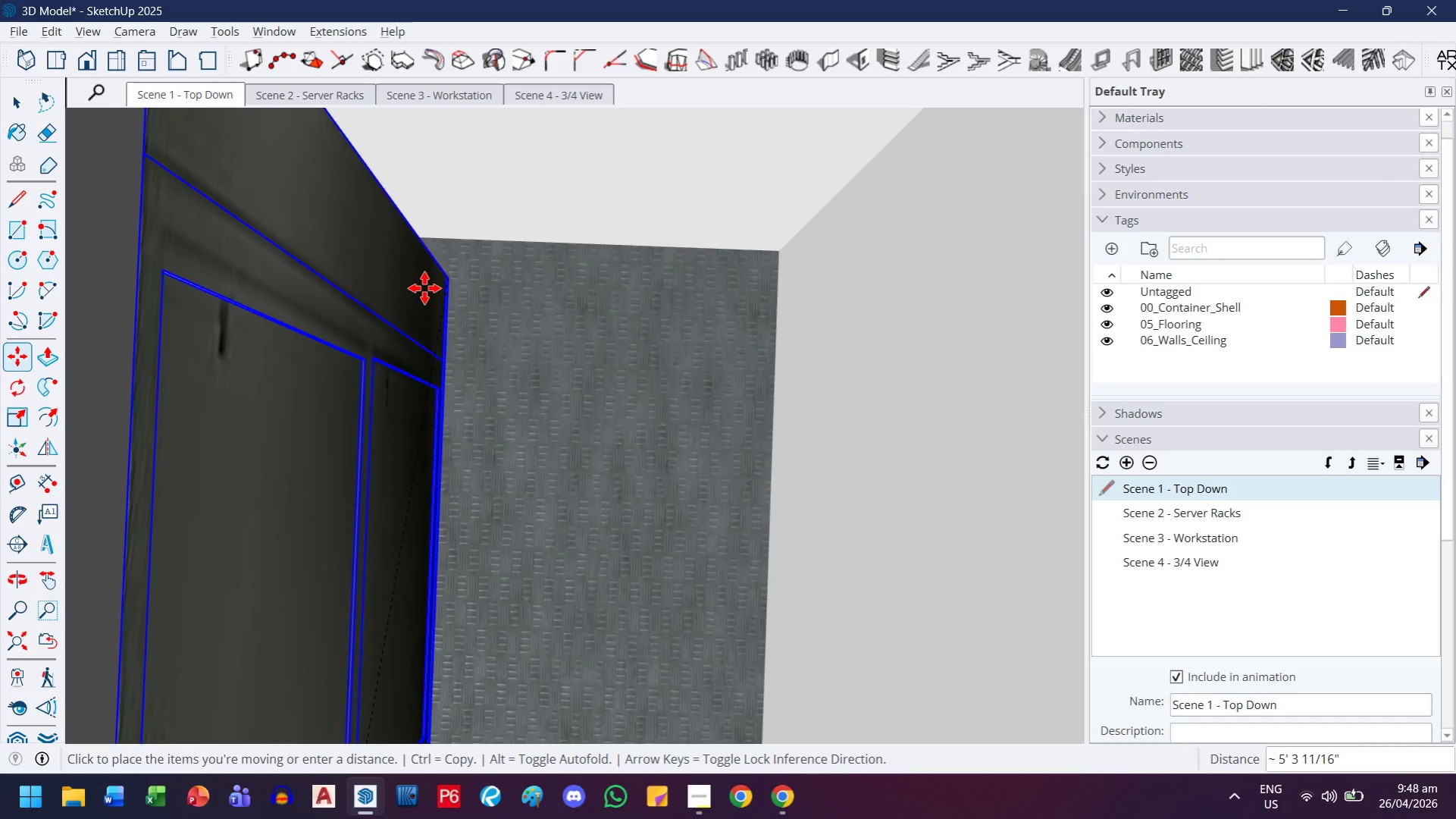 
key(H)
 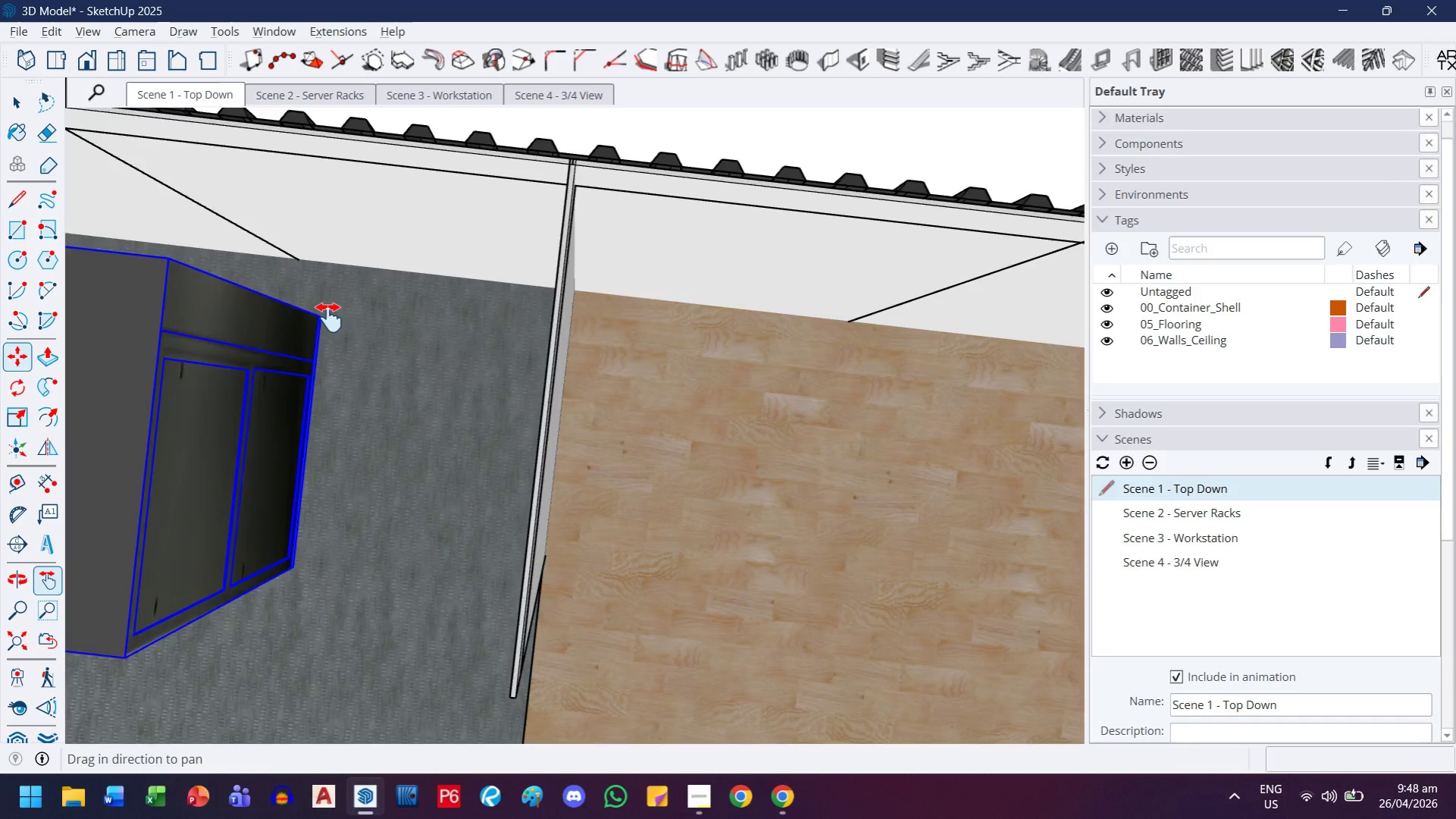 
left_click_drag(start_coordinate=[325, 309], to_coordinate=[402, 415])
 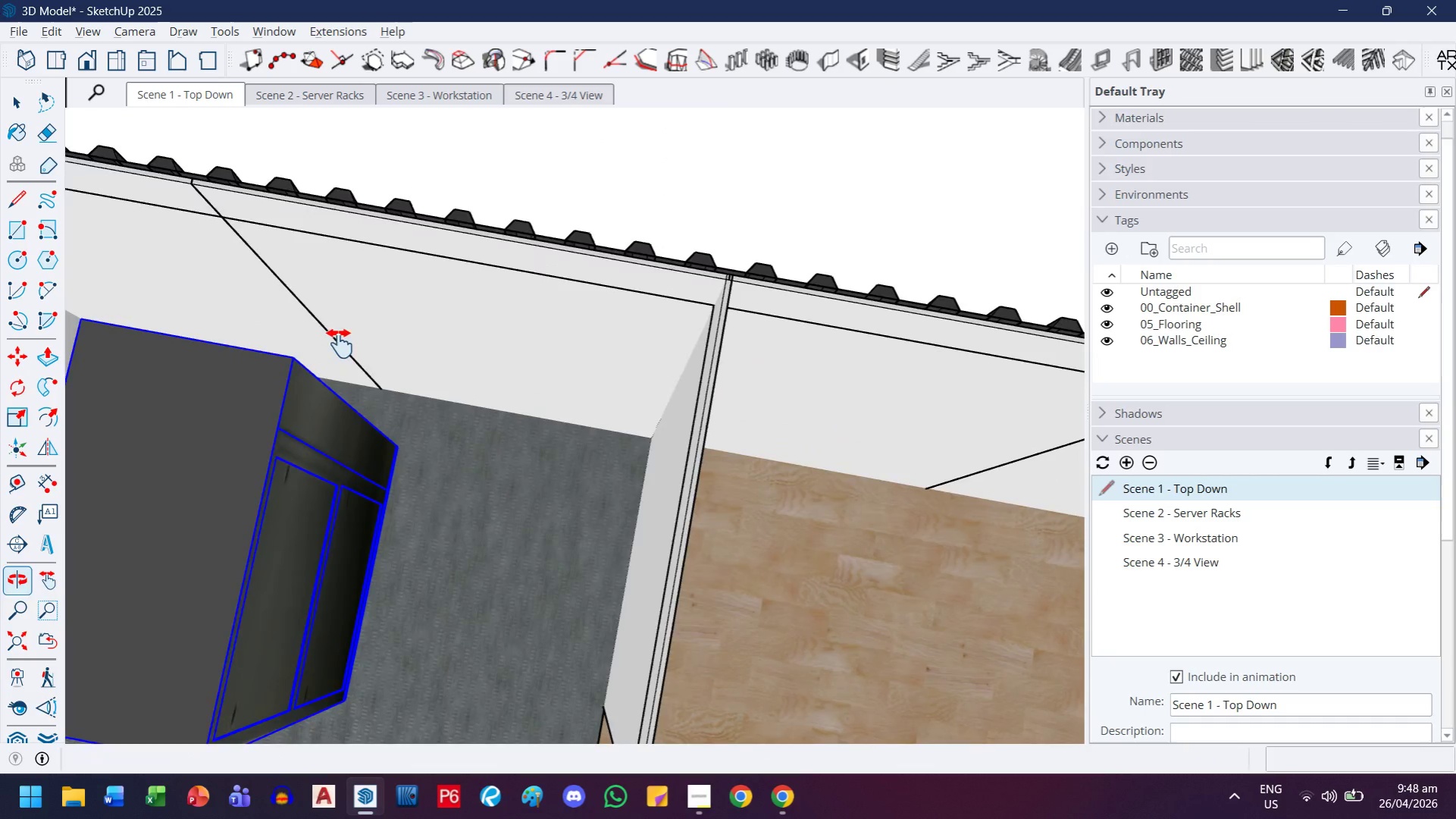 
scroll: coordinate [320, 318], scroll_direction: down, amount: 8.0
 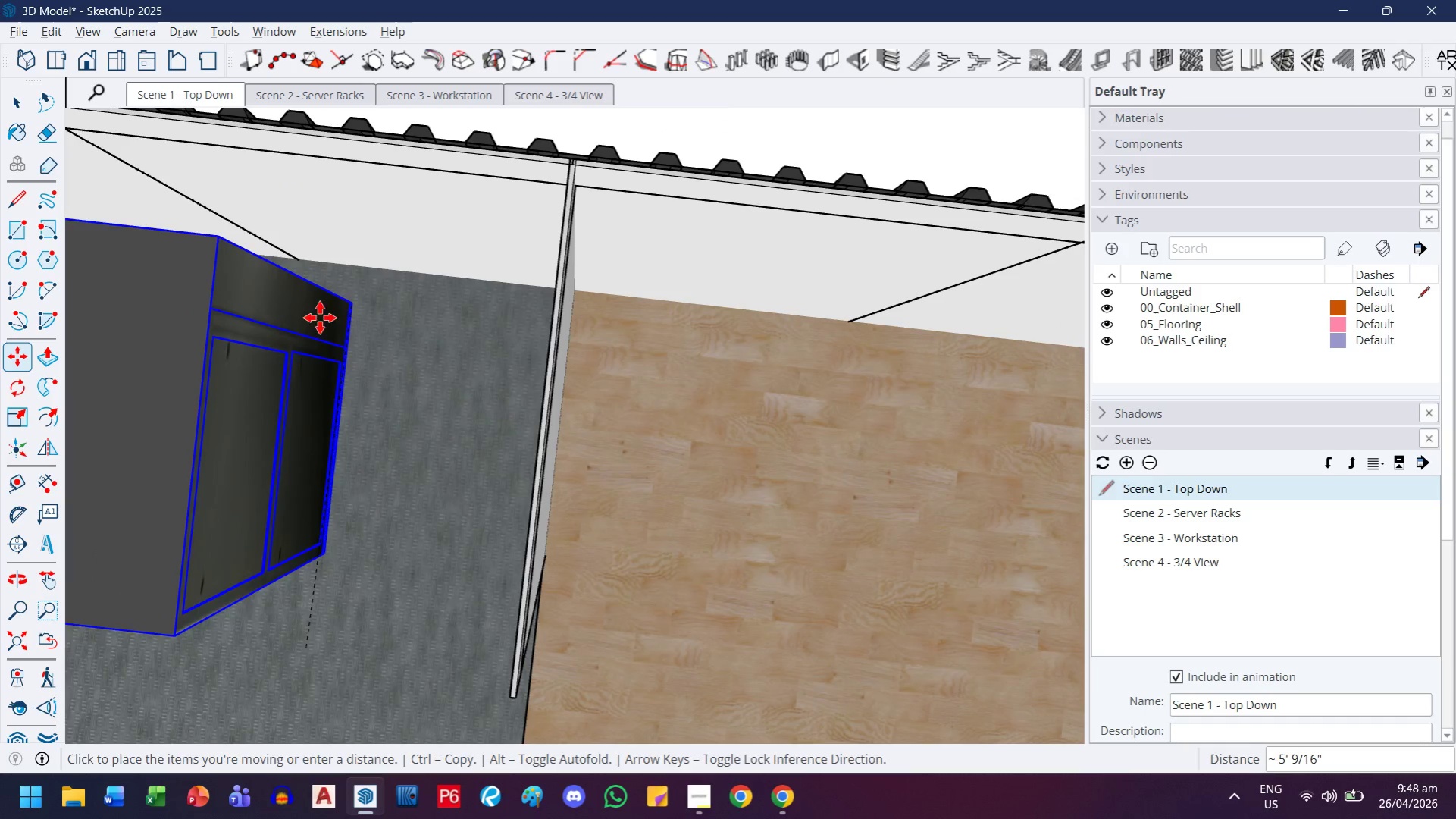 
key(Escape)
 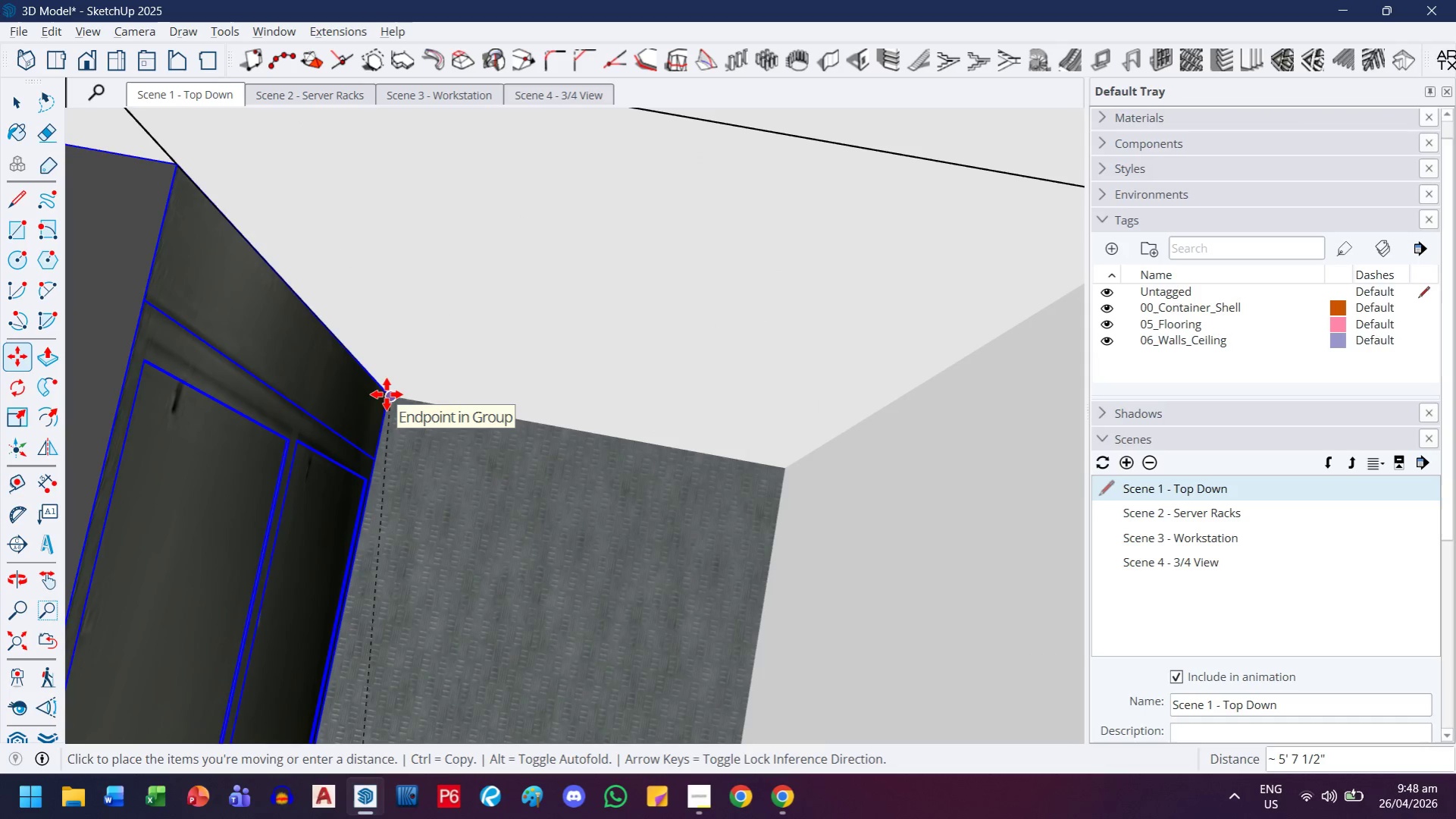 
scroll: coordinate [371, 386], scroll_direction: up, amount: 4.0
 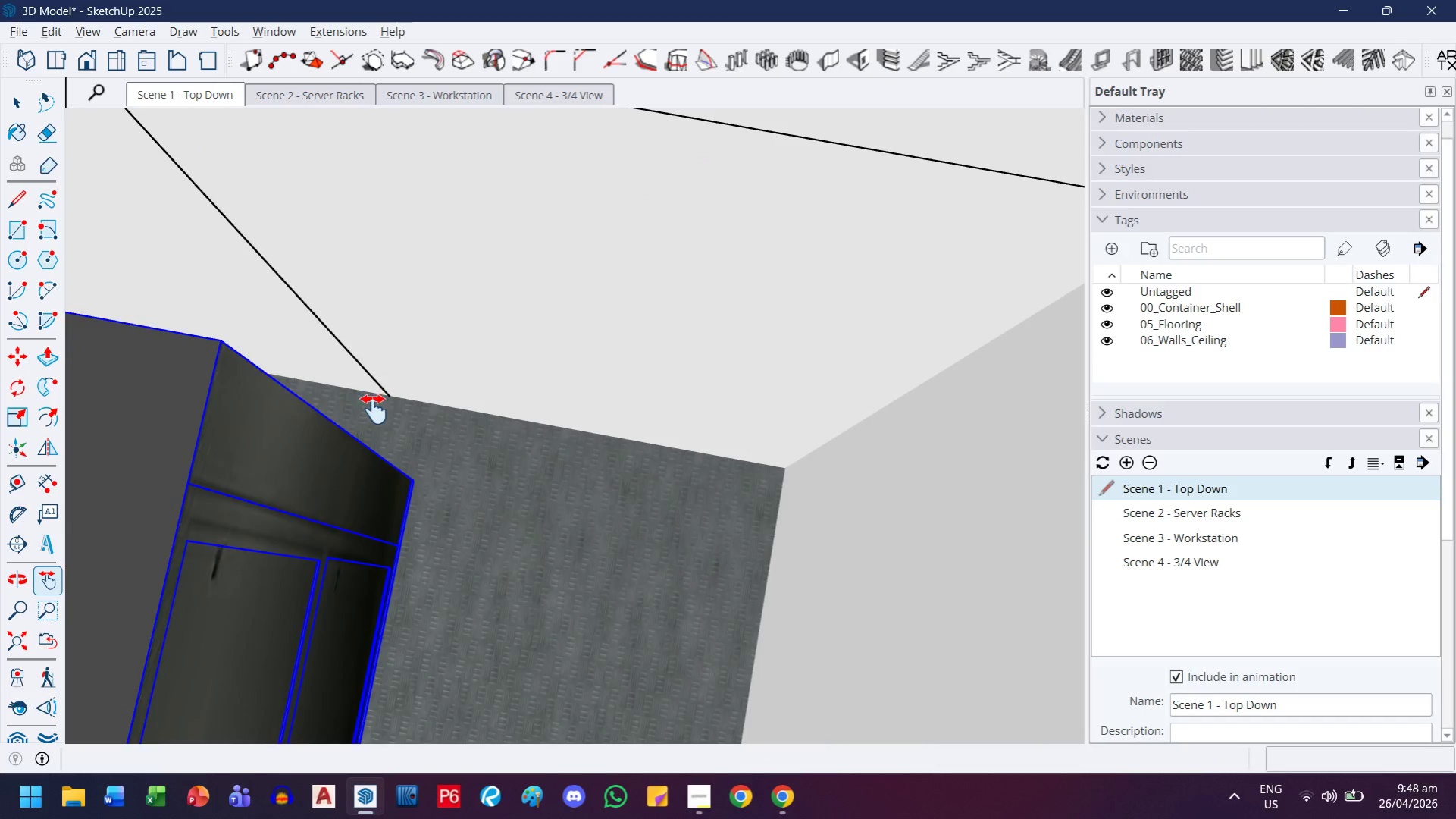 
left_click([387, 394])
 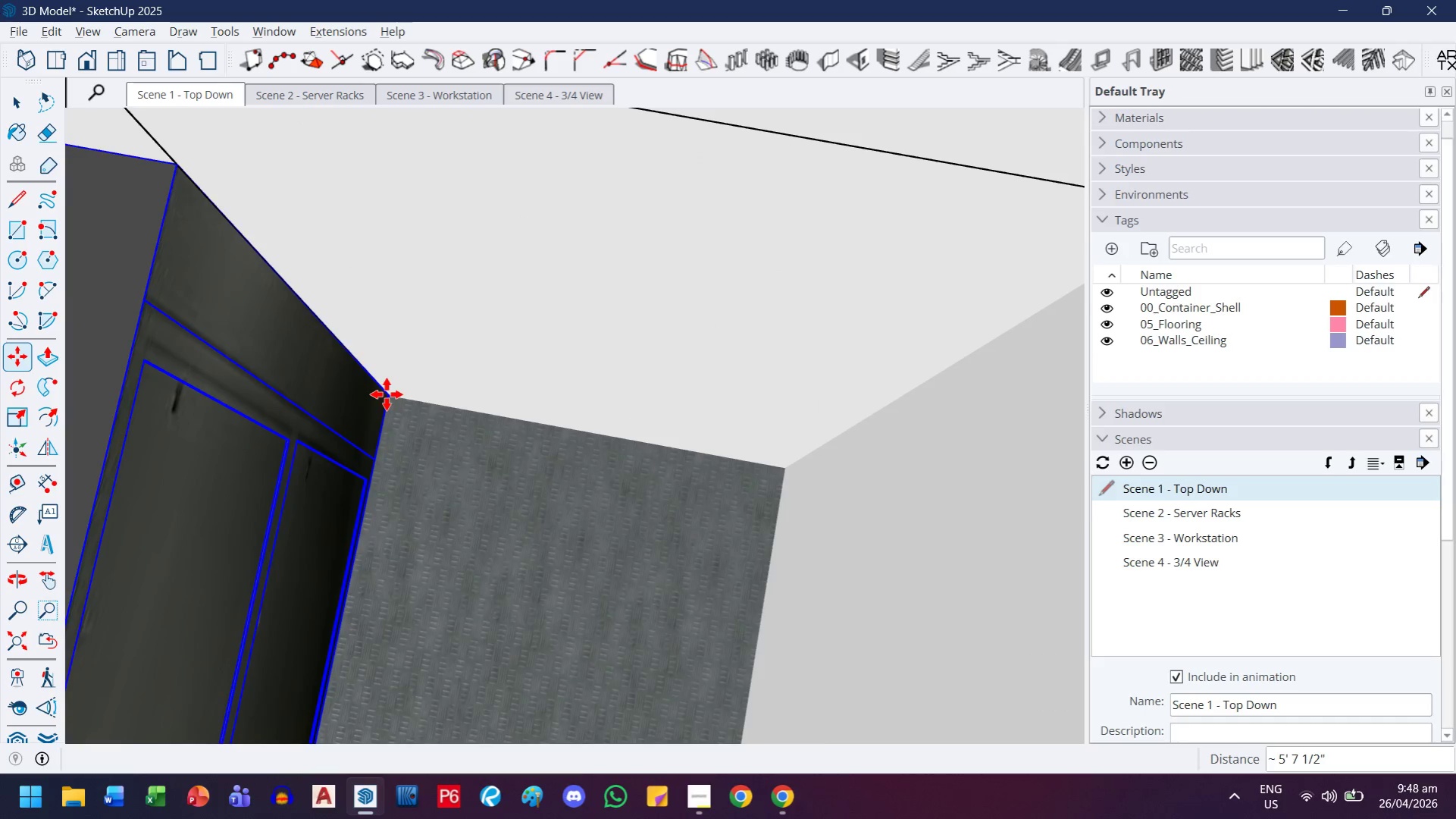 
key(H)
 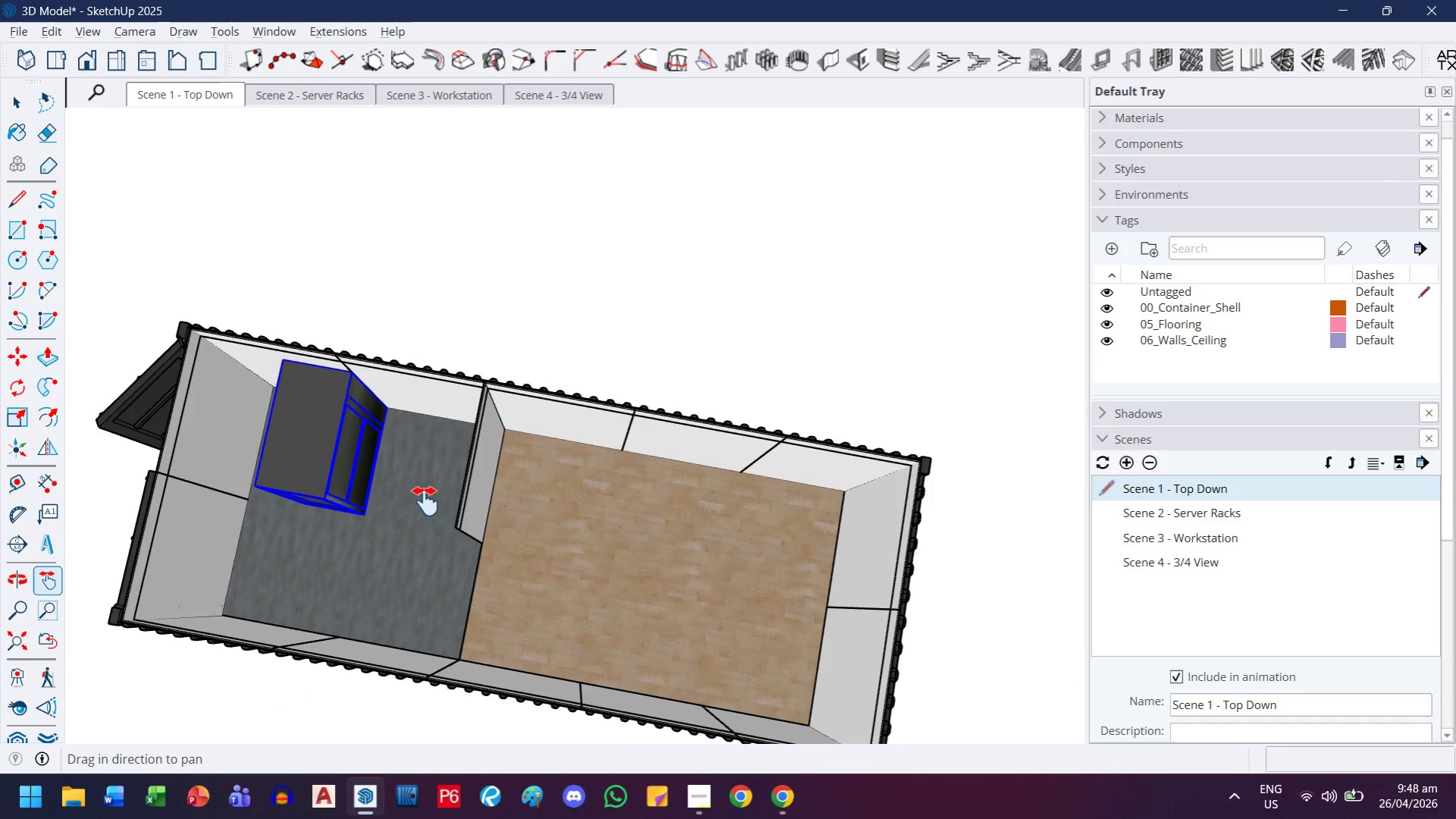 
scroll: coordinate [385, 419], scroll_direction: down, amount: 14.0
 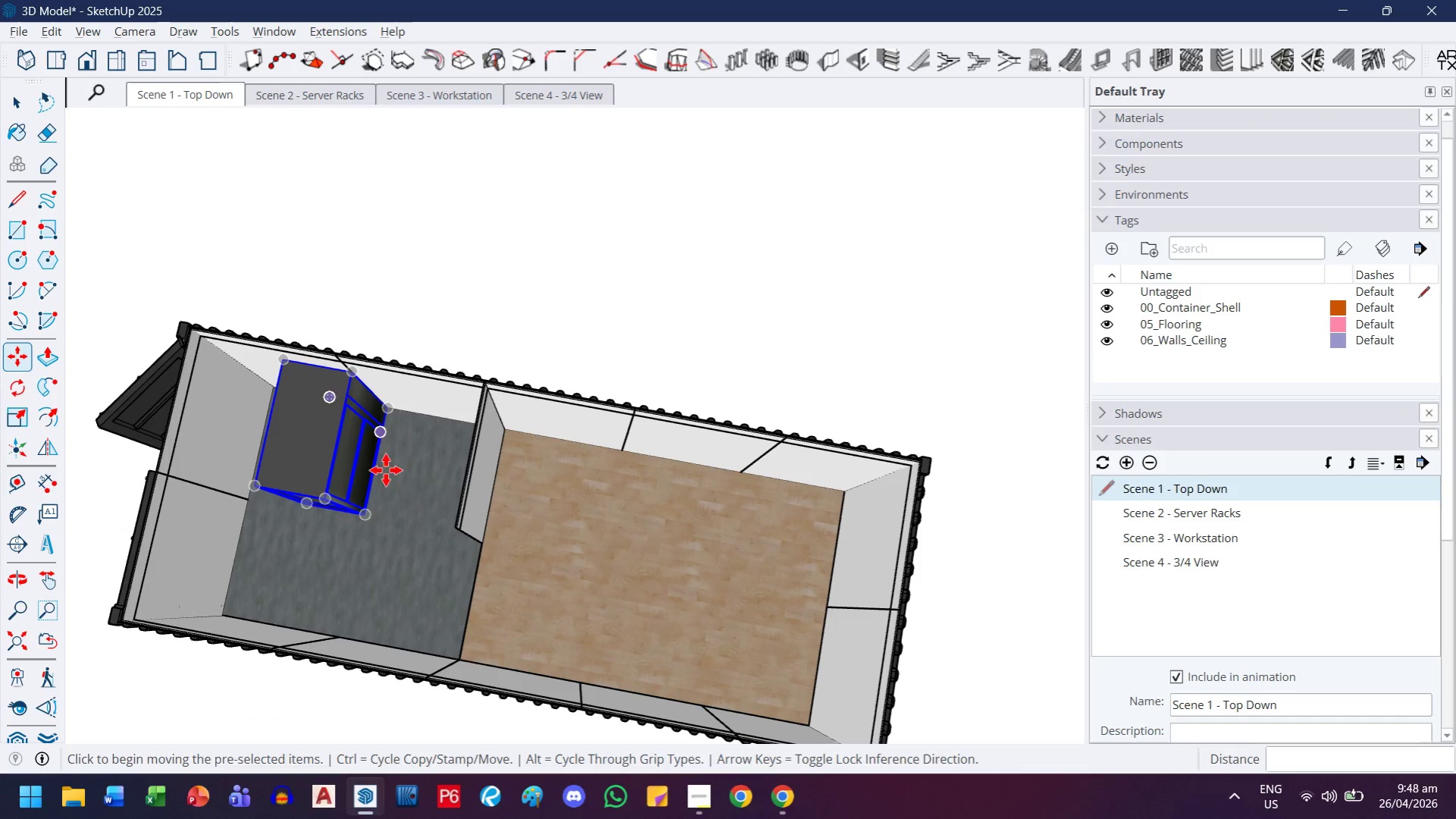 
left_click_drag(start_coordinate=[425, 501], to_coordinate=[628, 510])
 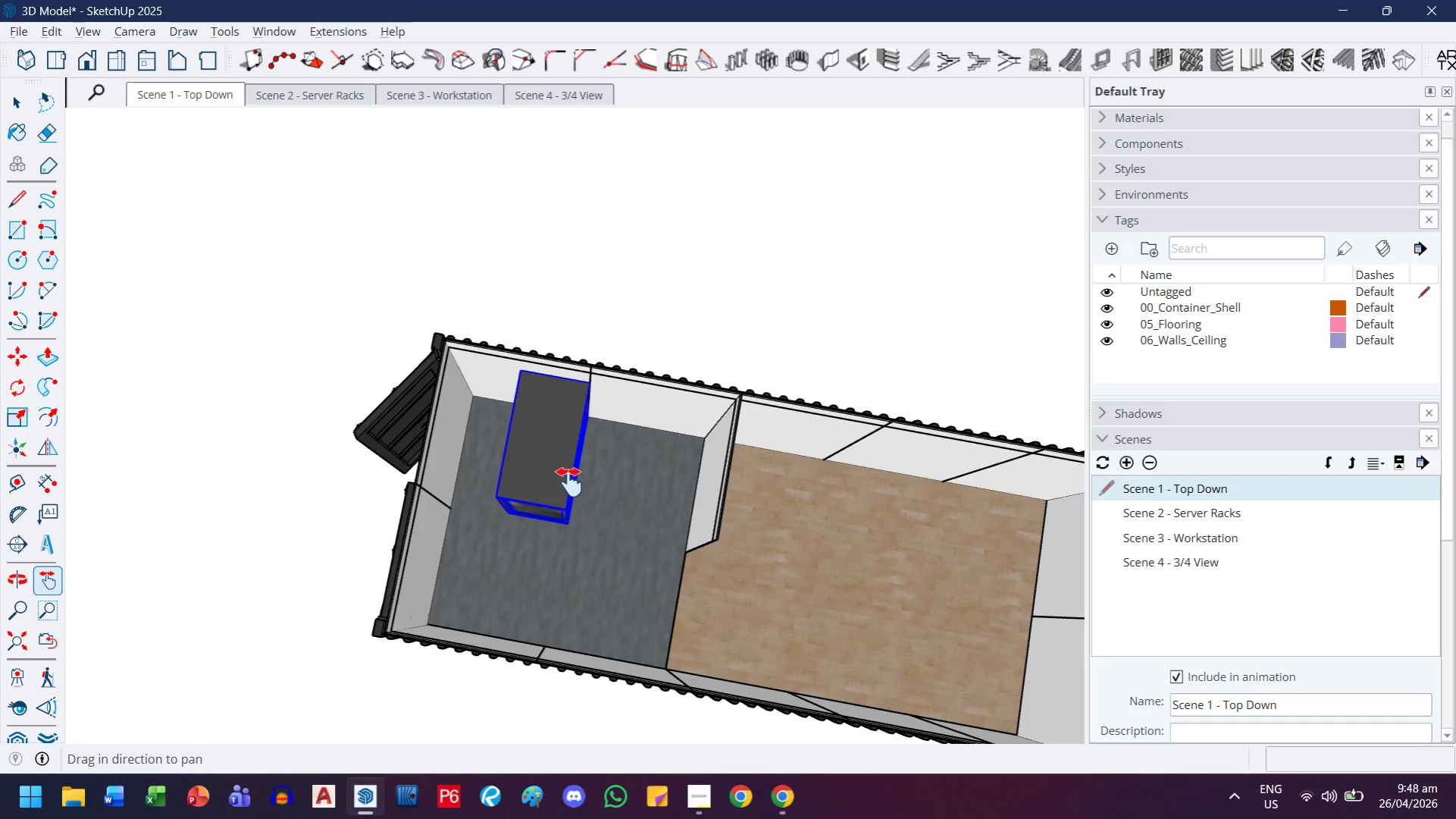 
scroll: coordinate [853, 469], scroll_direction: up, amount: 8.0
 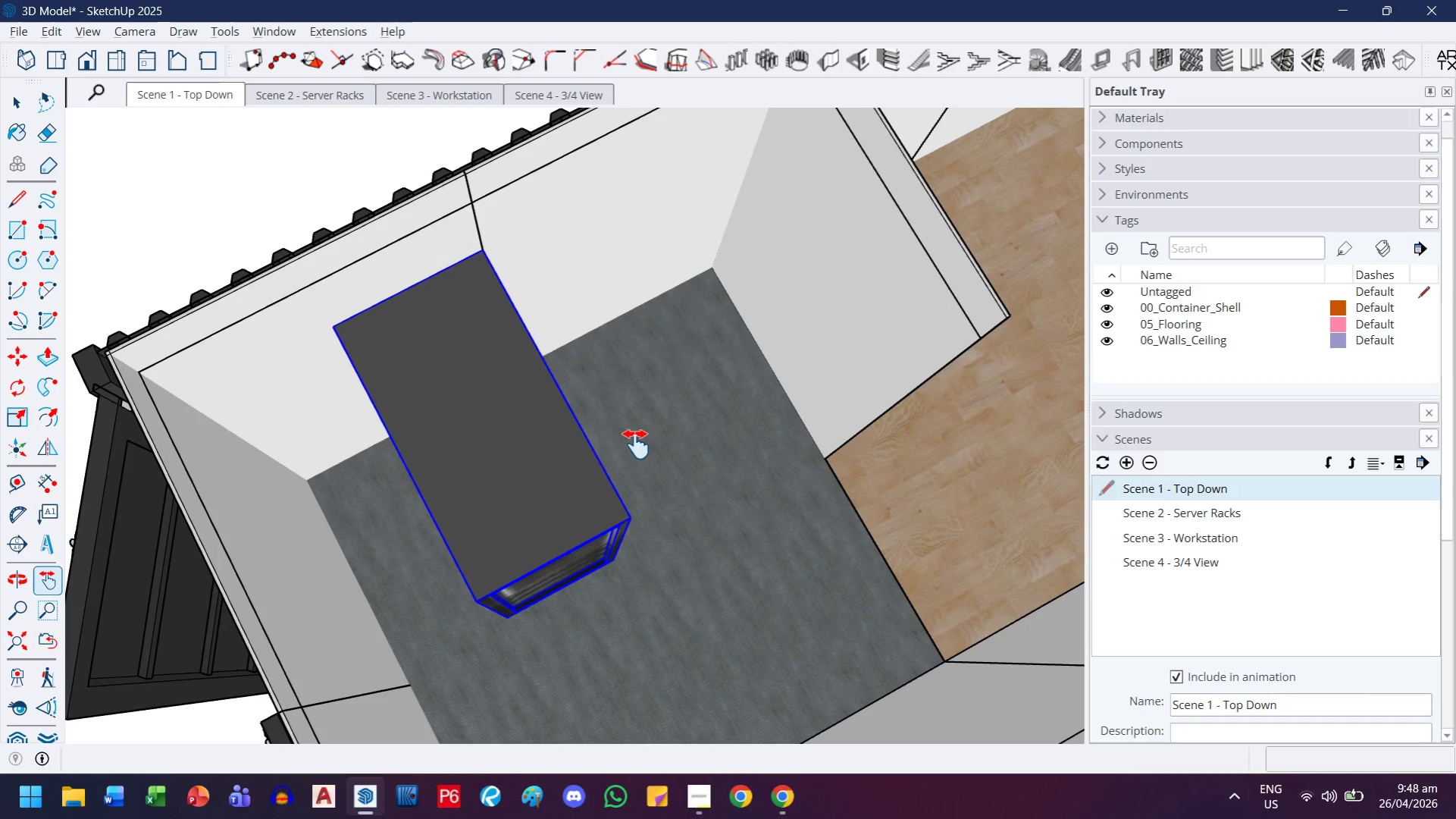 
key(M)
 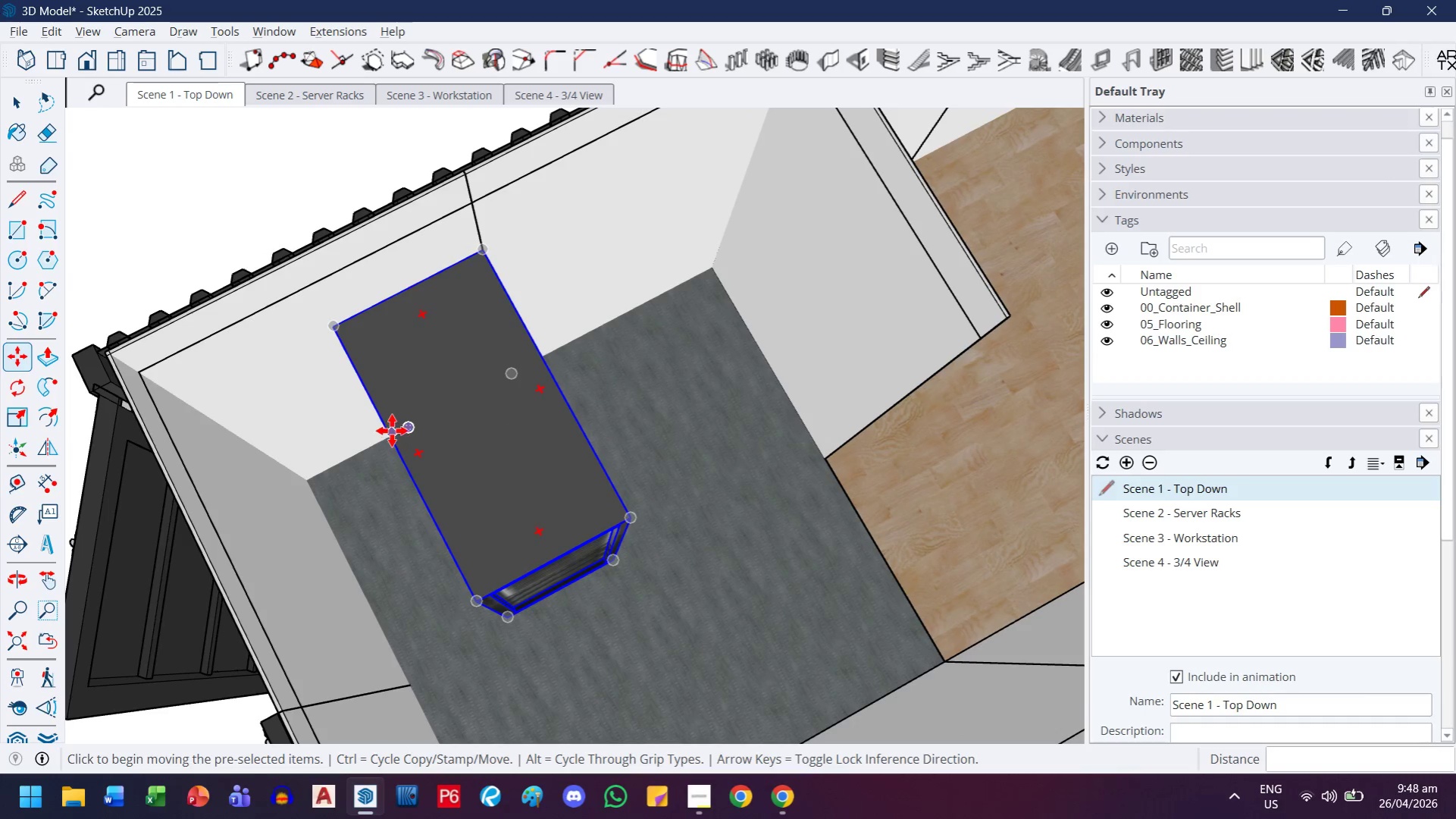 
key(Control+ControlLeft)
 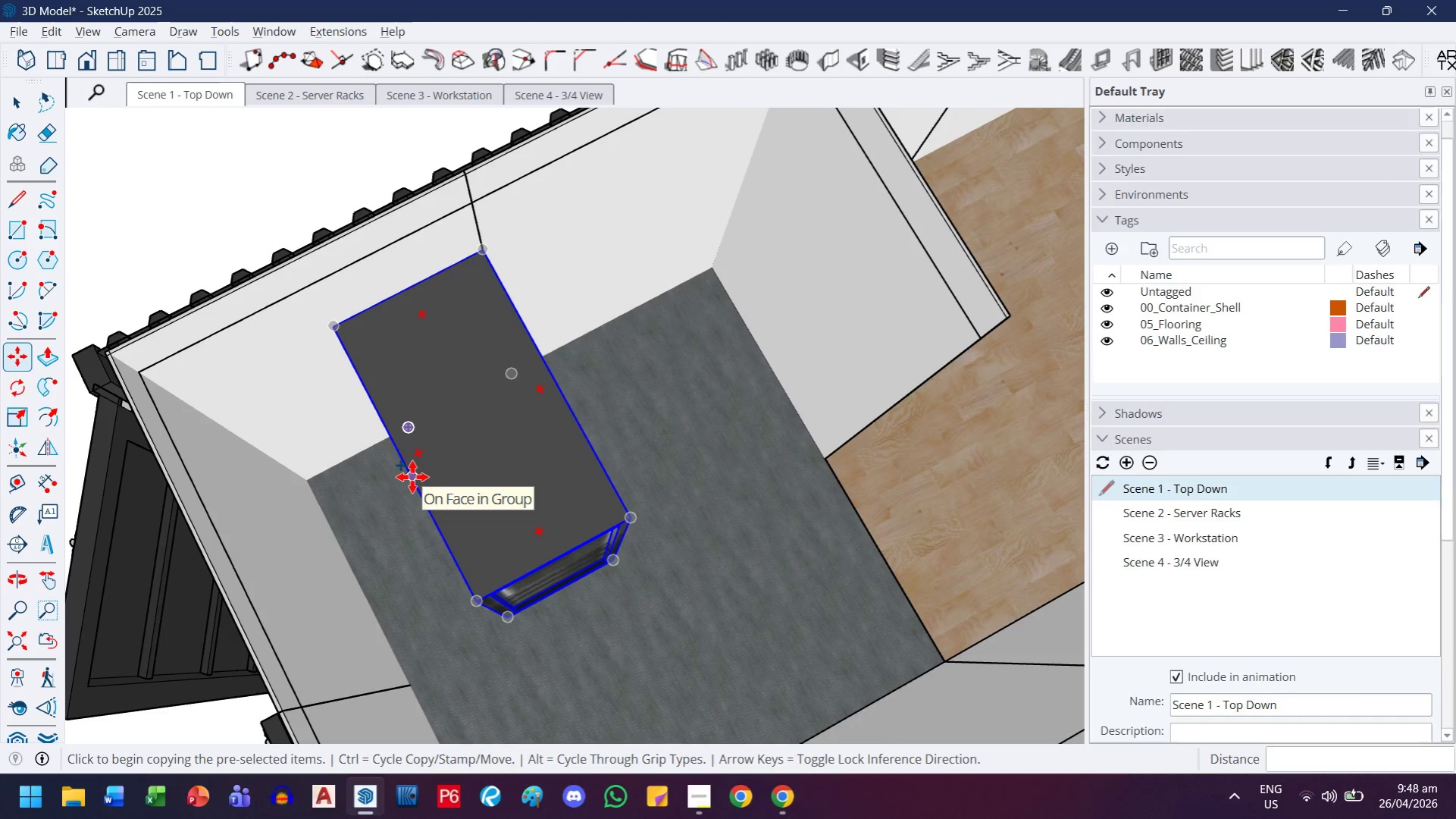 
left_click([412, 477])
 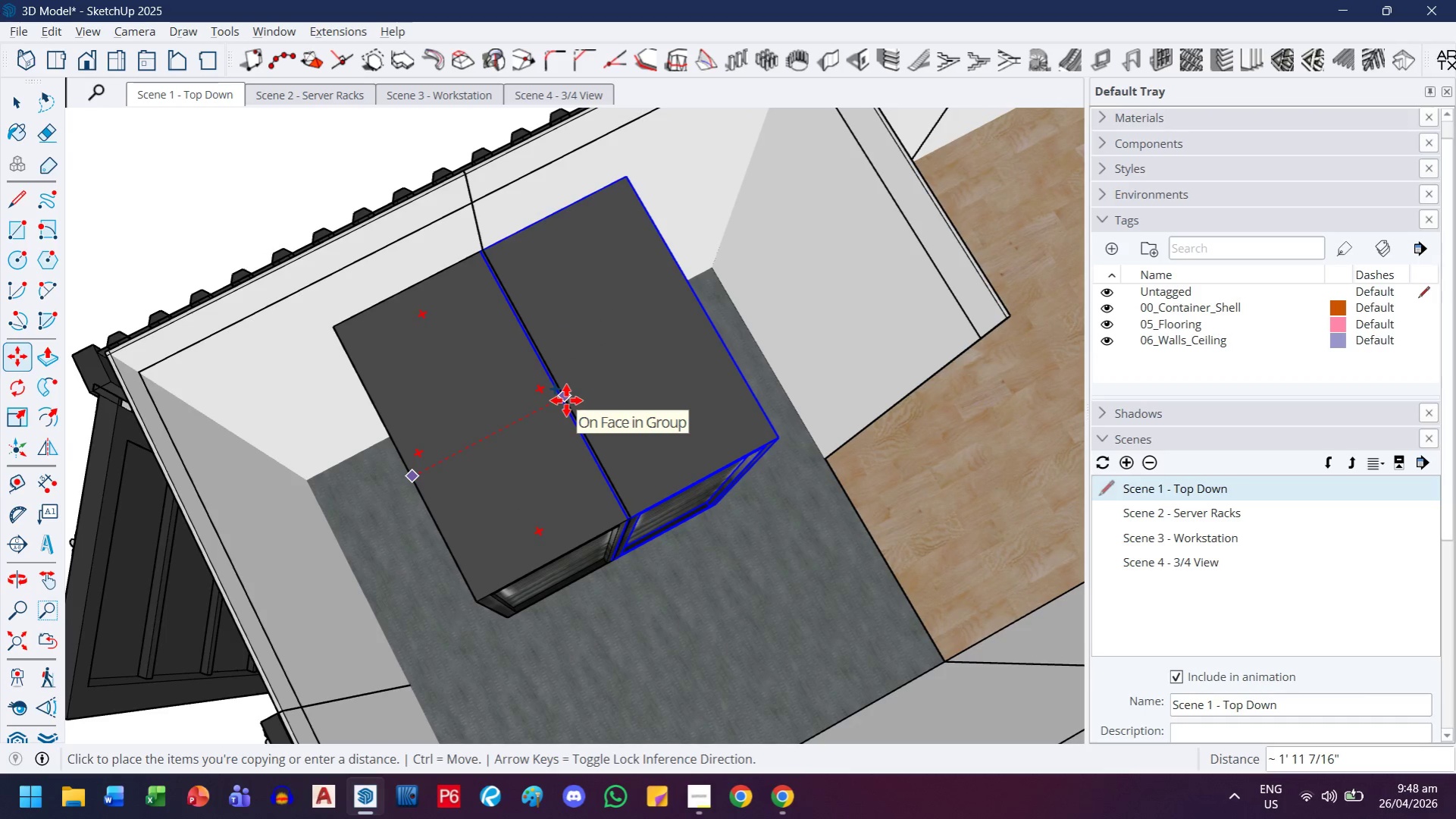 
scroll: coordinate [575, 393], scroll_direction: up, amount: 7.0
 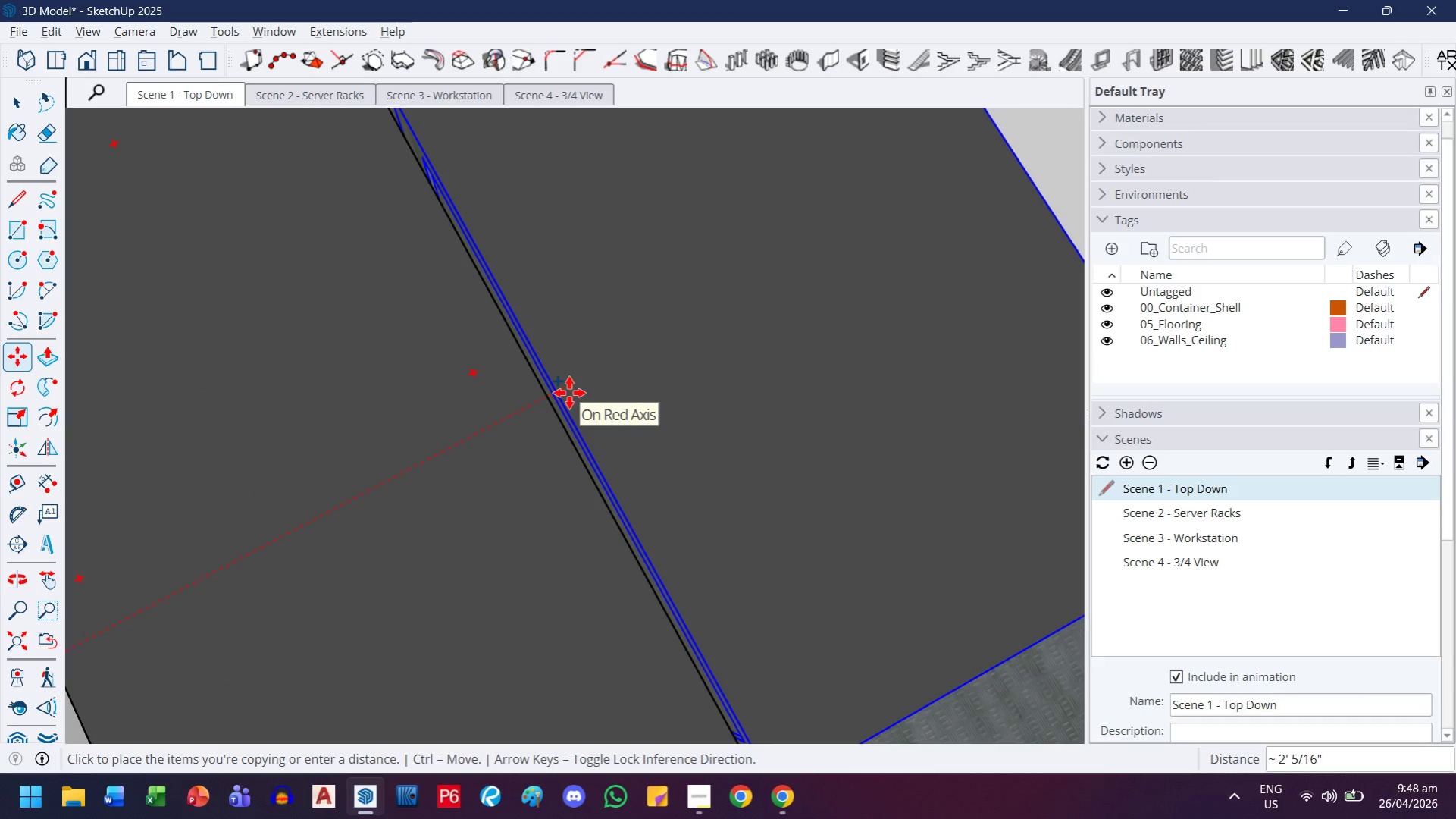 
scroll: coordinate [569, 393], scroll_direction: down, amount: 4.0
 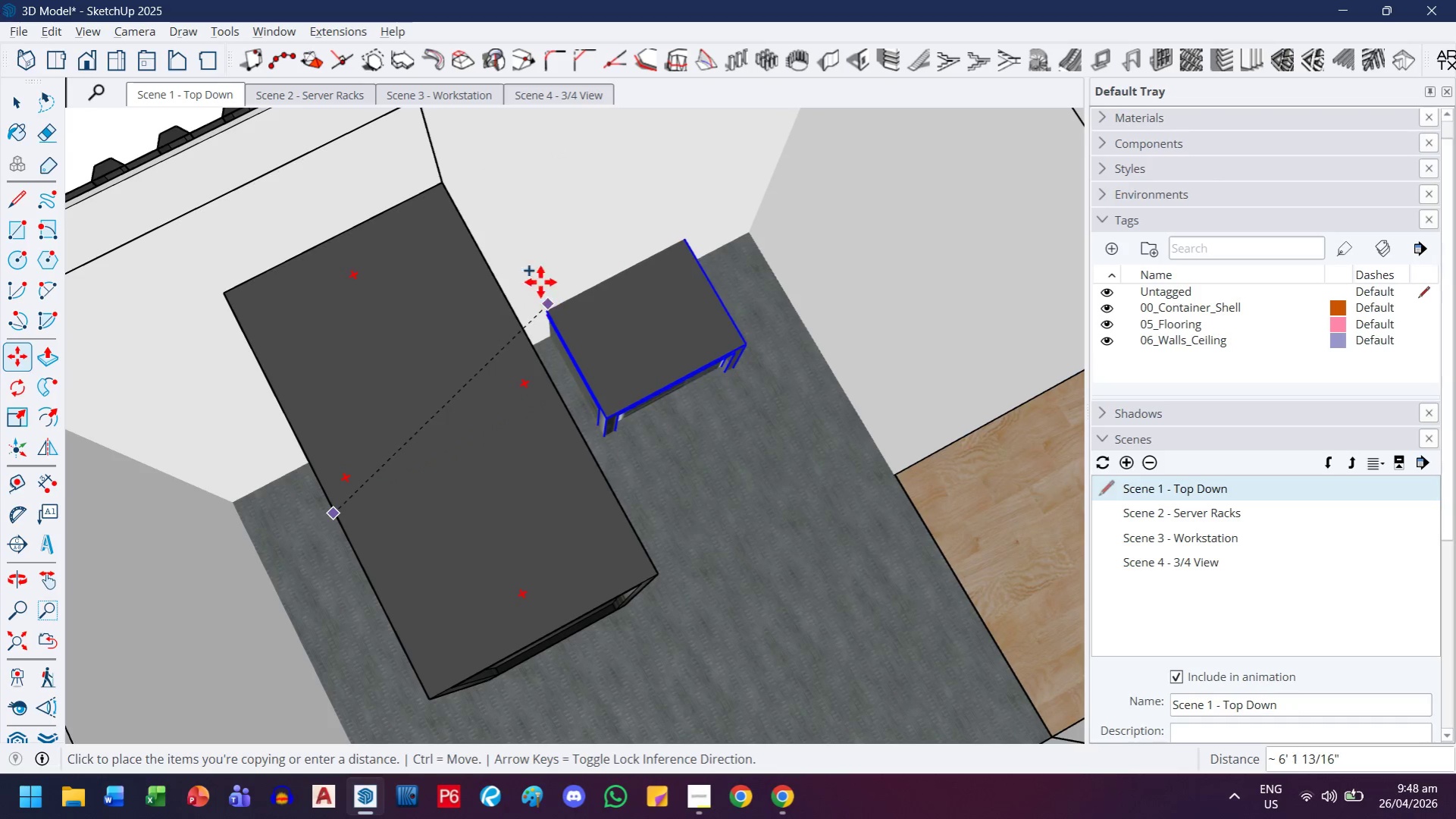 
key(ArrowLeft)
 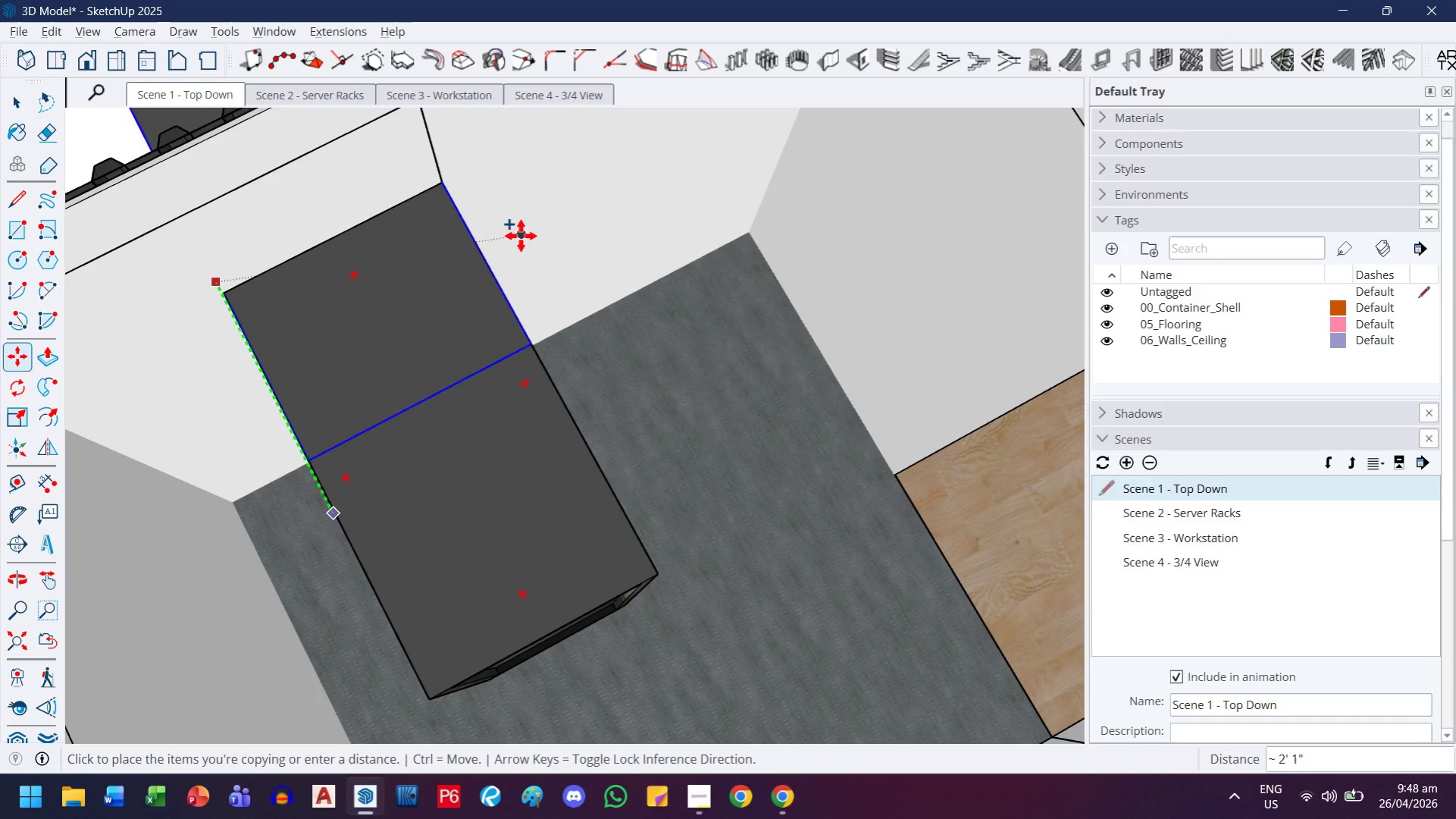 
key(ArrowRight)
 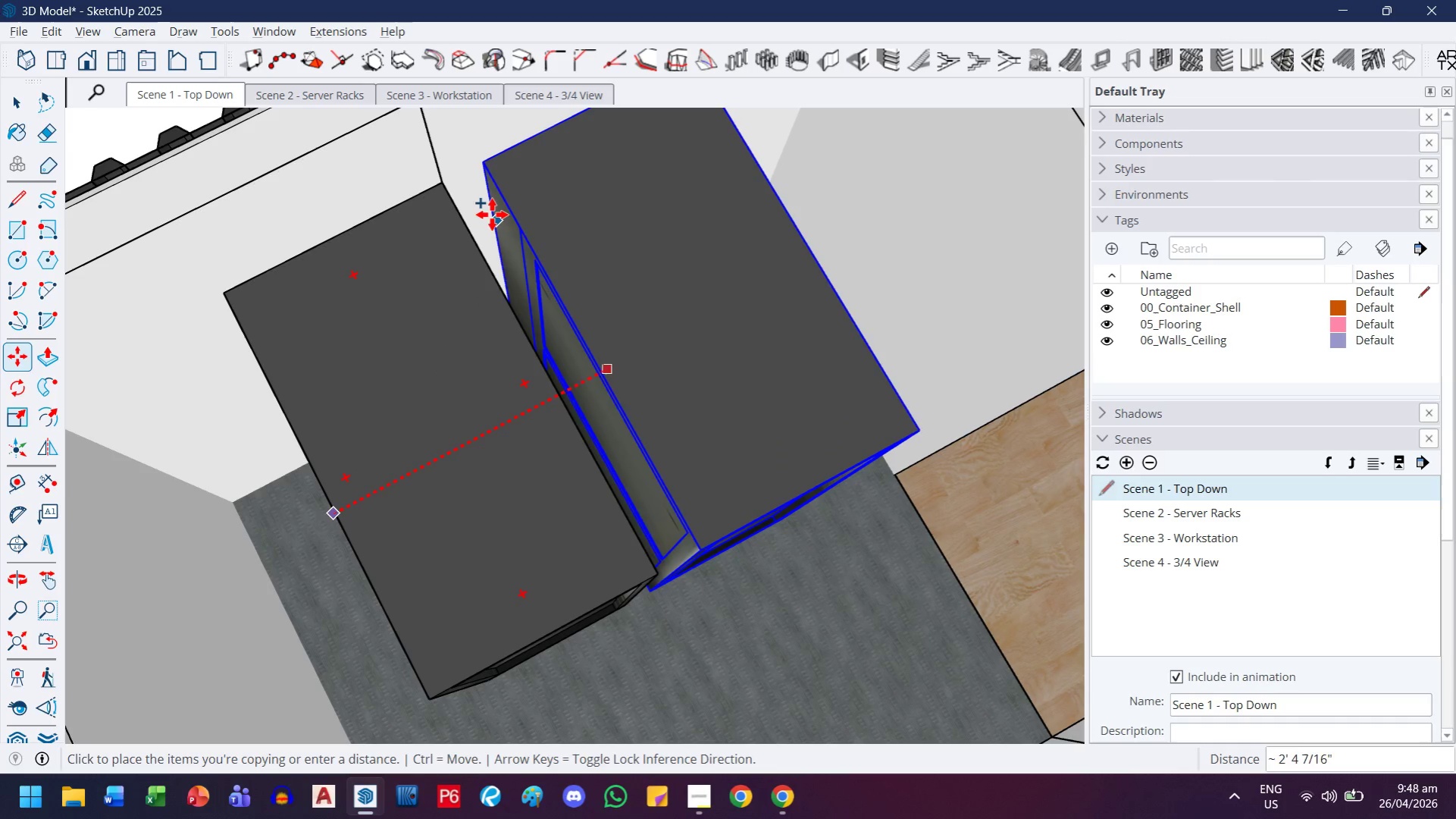 
key(H)
 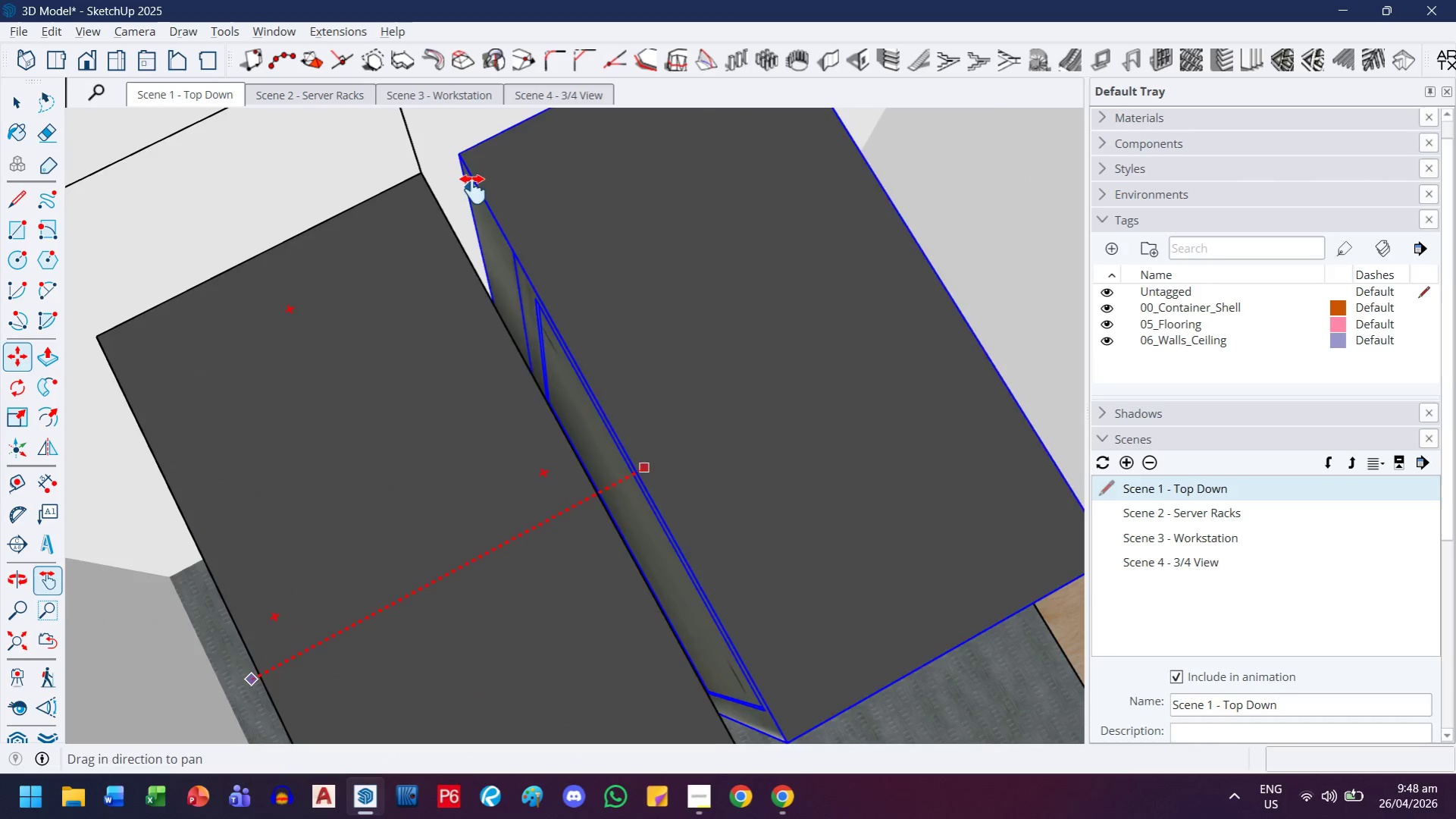 
left_click_drag(start_coordinate=[474, 192], to_coordinate=[544, 318])
 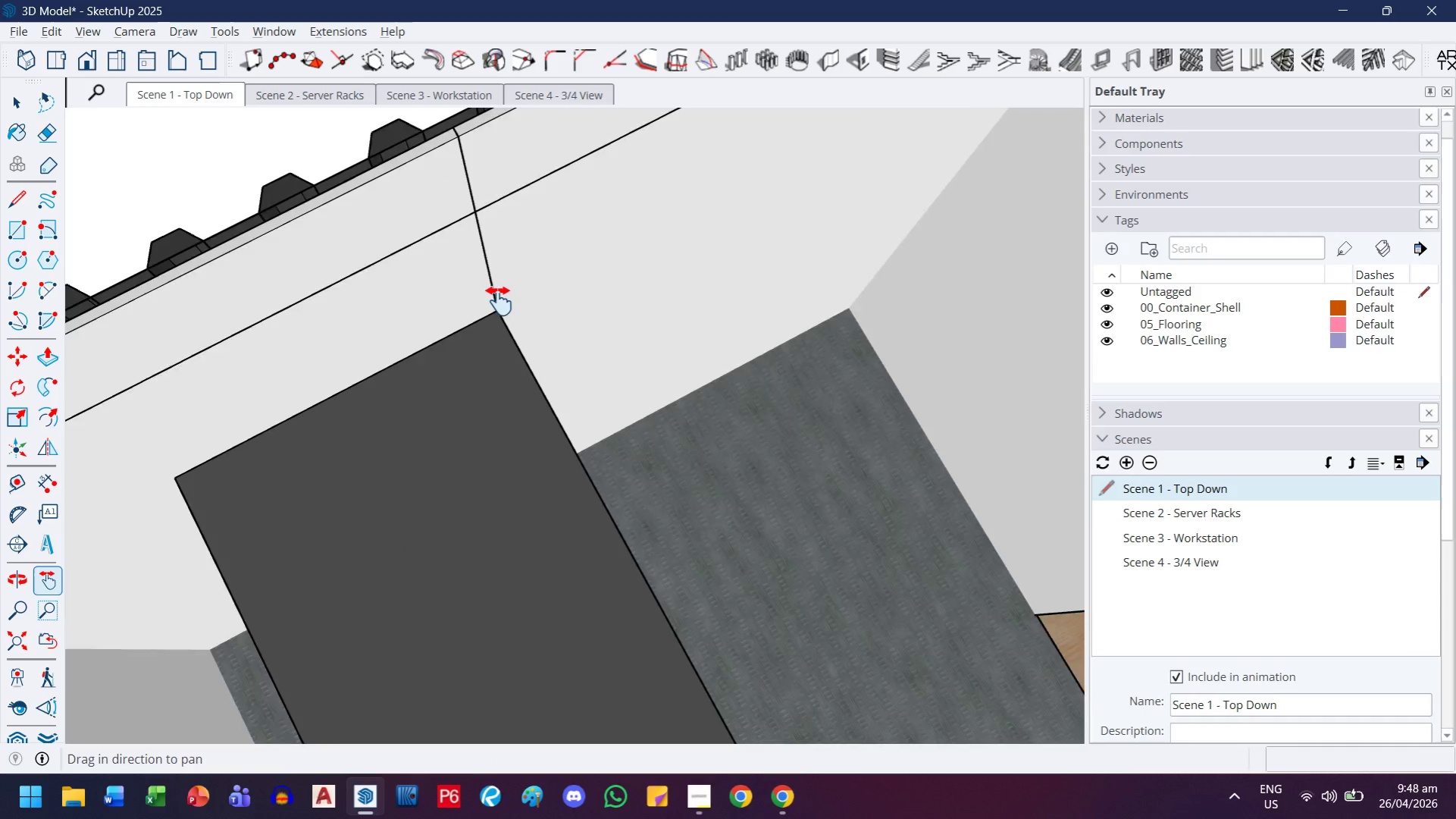 
scroll: coordinate [465, 178], scroll_direction: up, amount: 3.0
 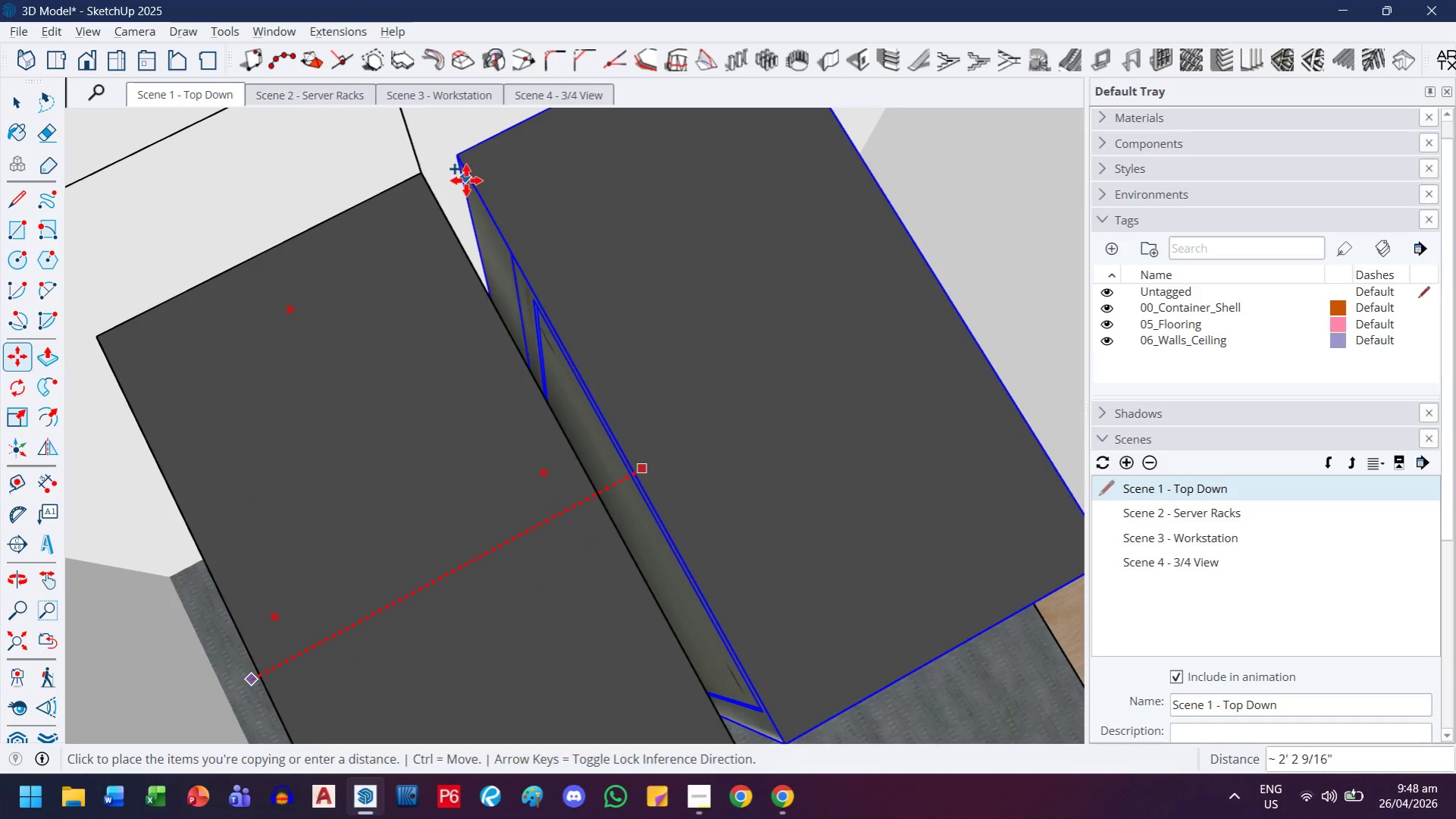 
key(Escape)
 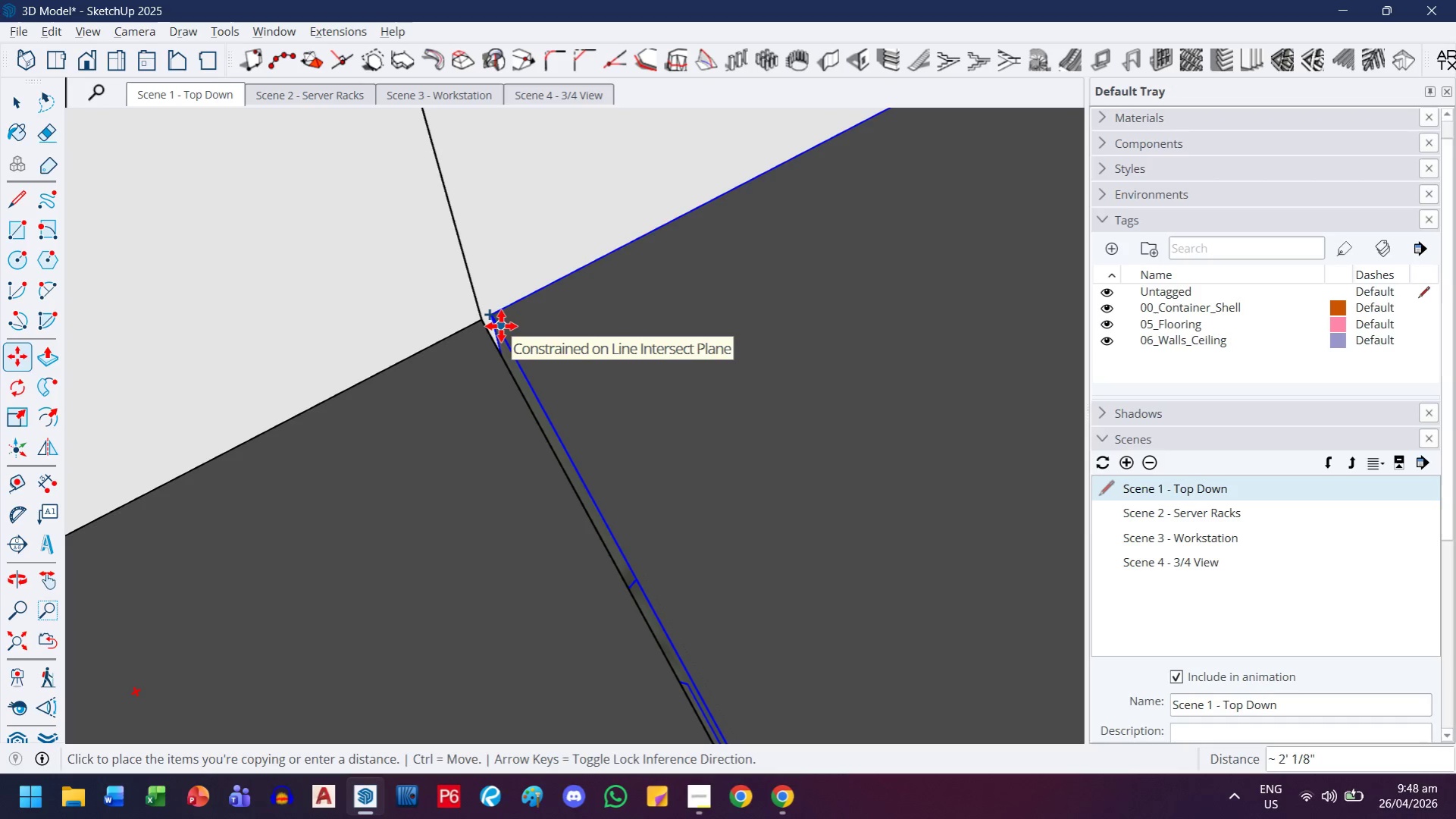 
scroll: coordinate [522, 315], scroll_direction: up, amount: 9.0
 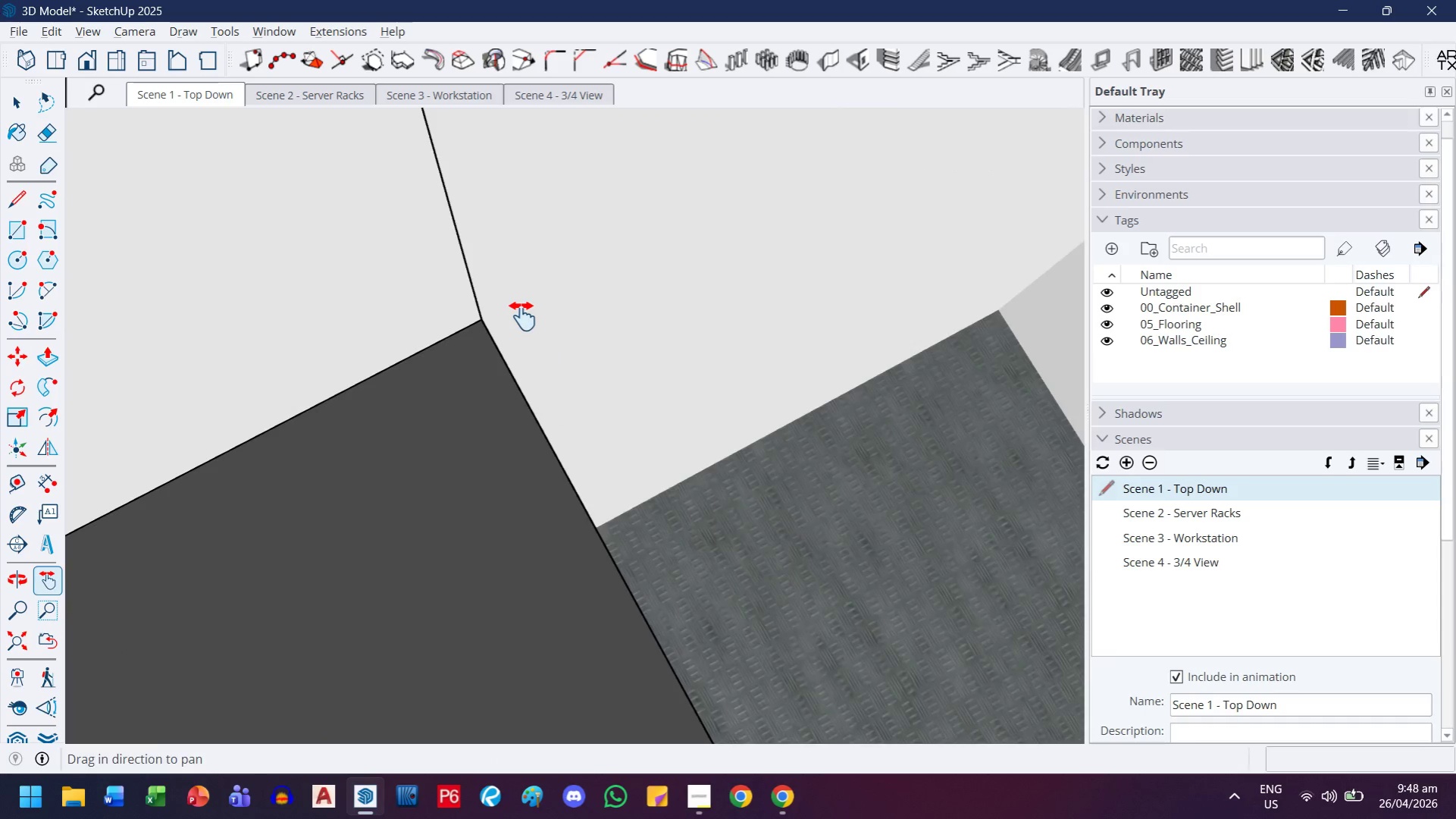 
wait(7.51)
 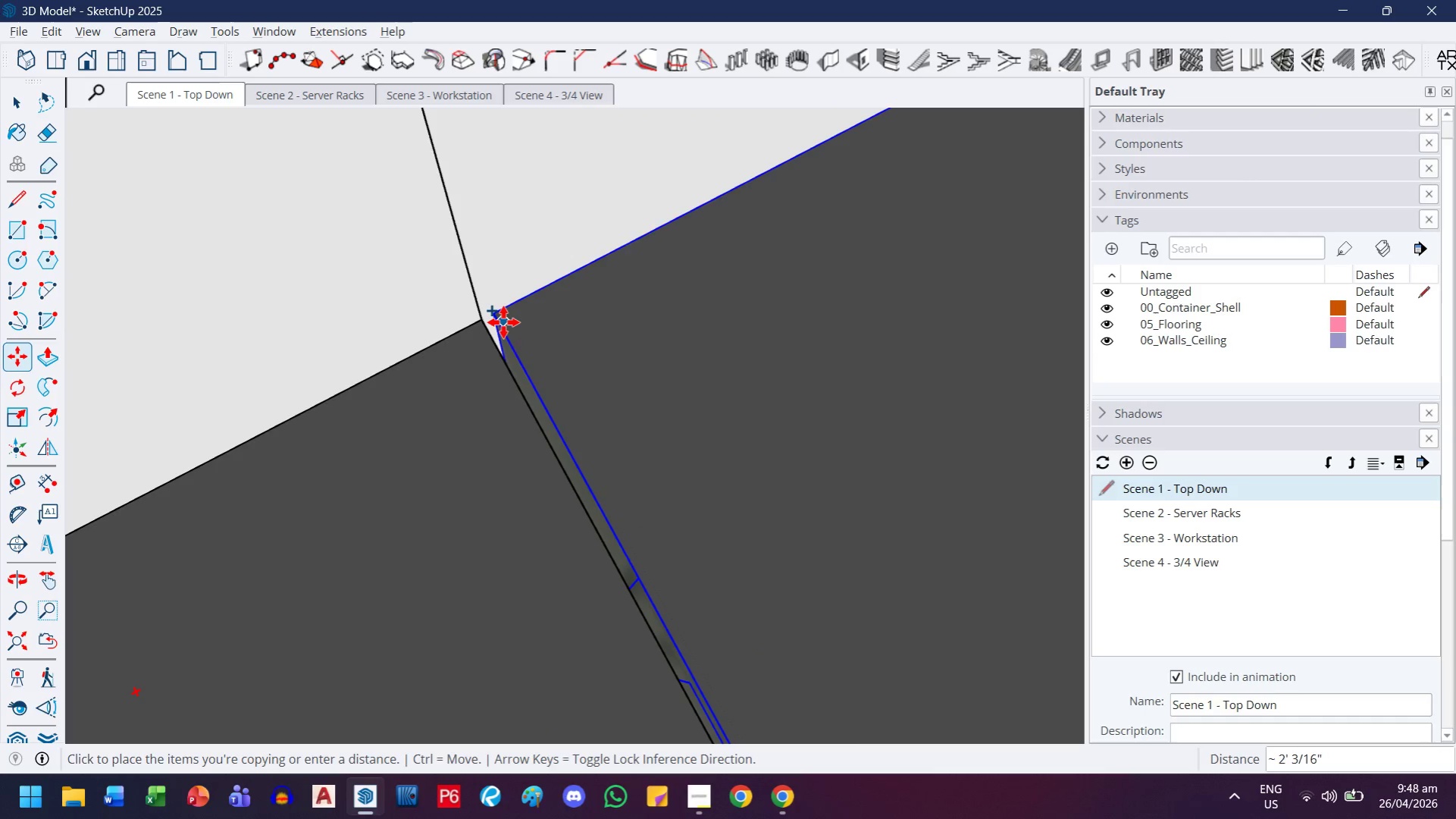 
left_click([501, 326])
 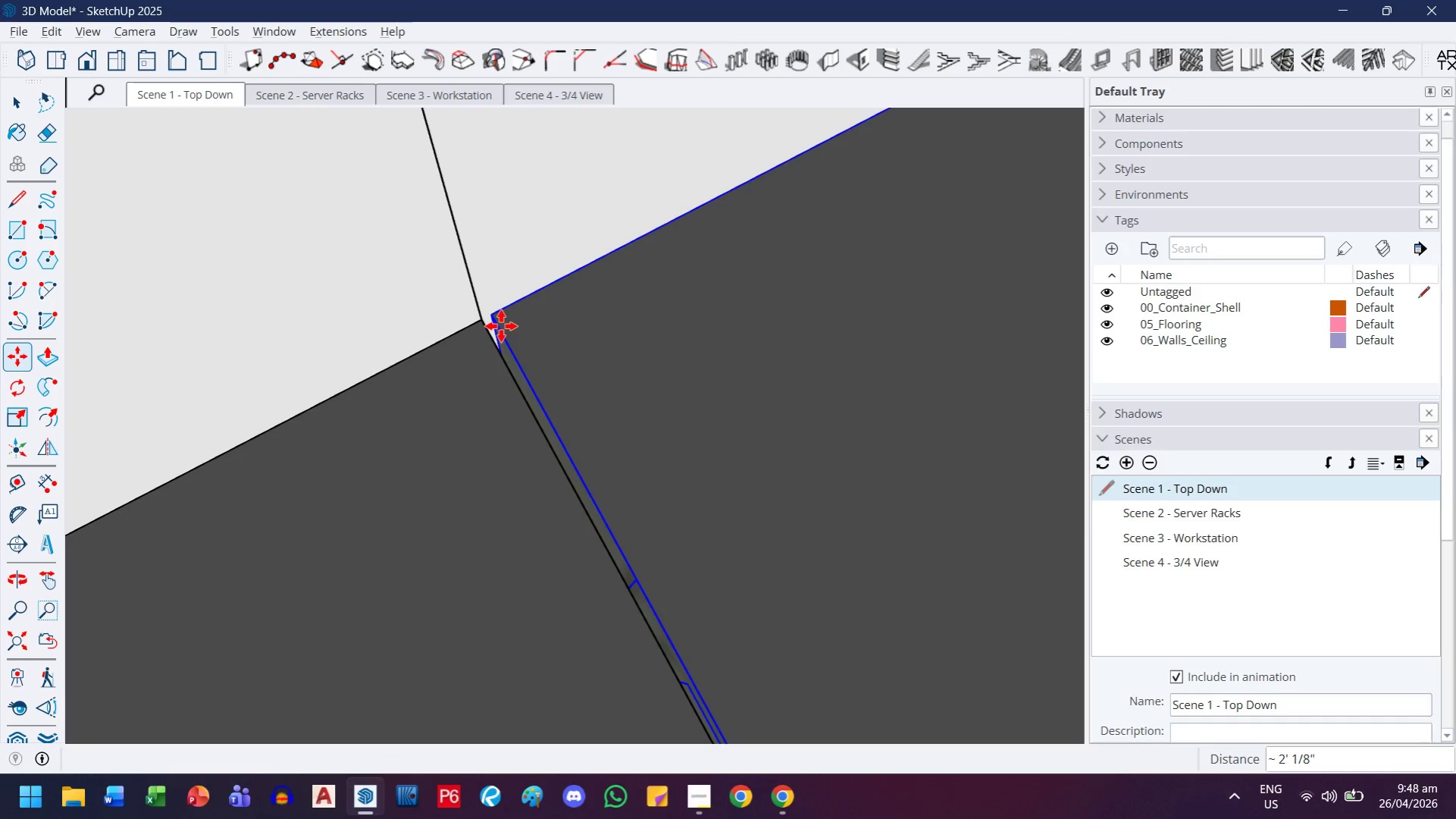 
type(x2)
 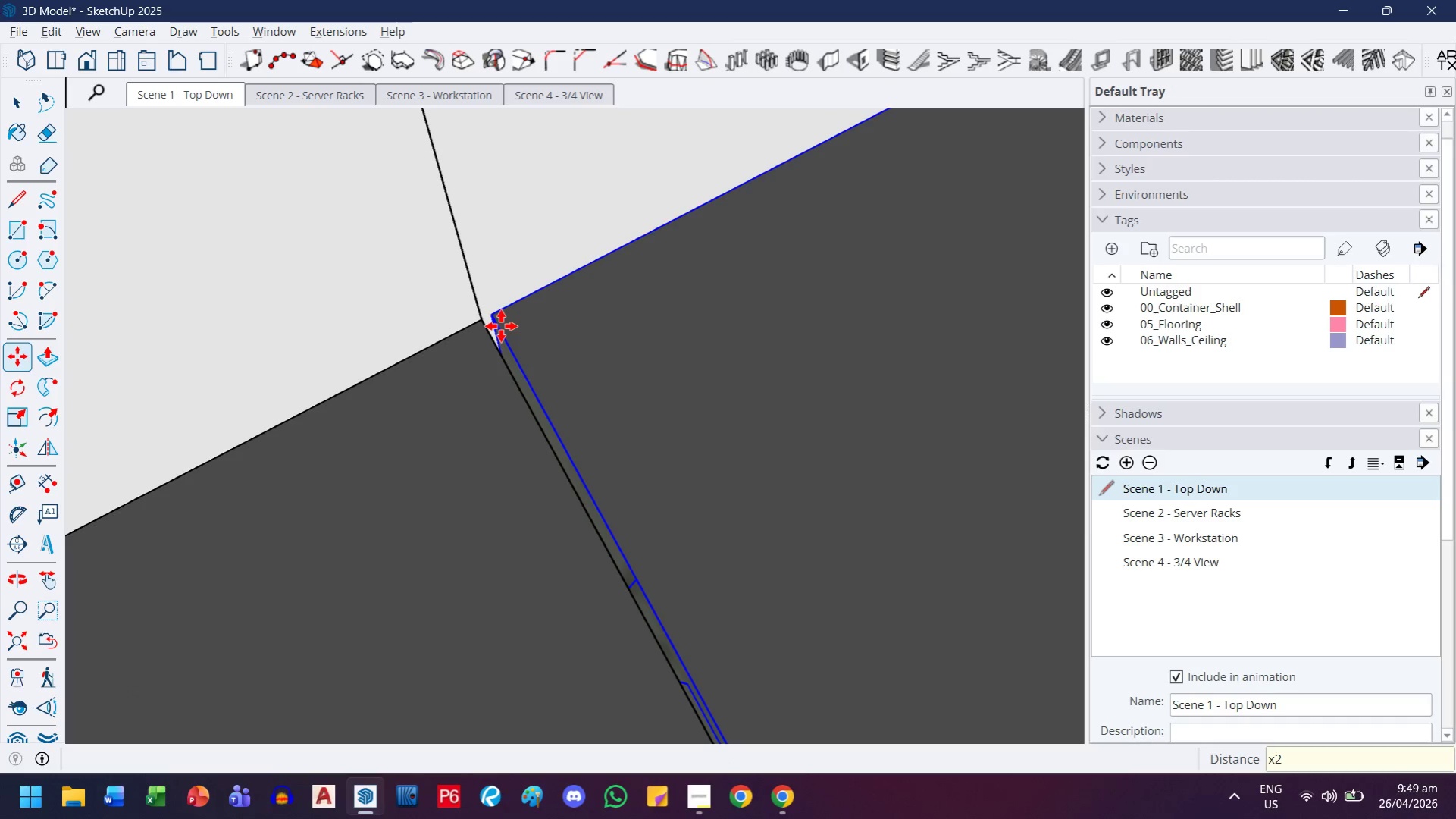 
key(Enter)
 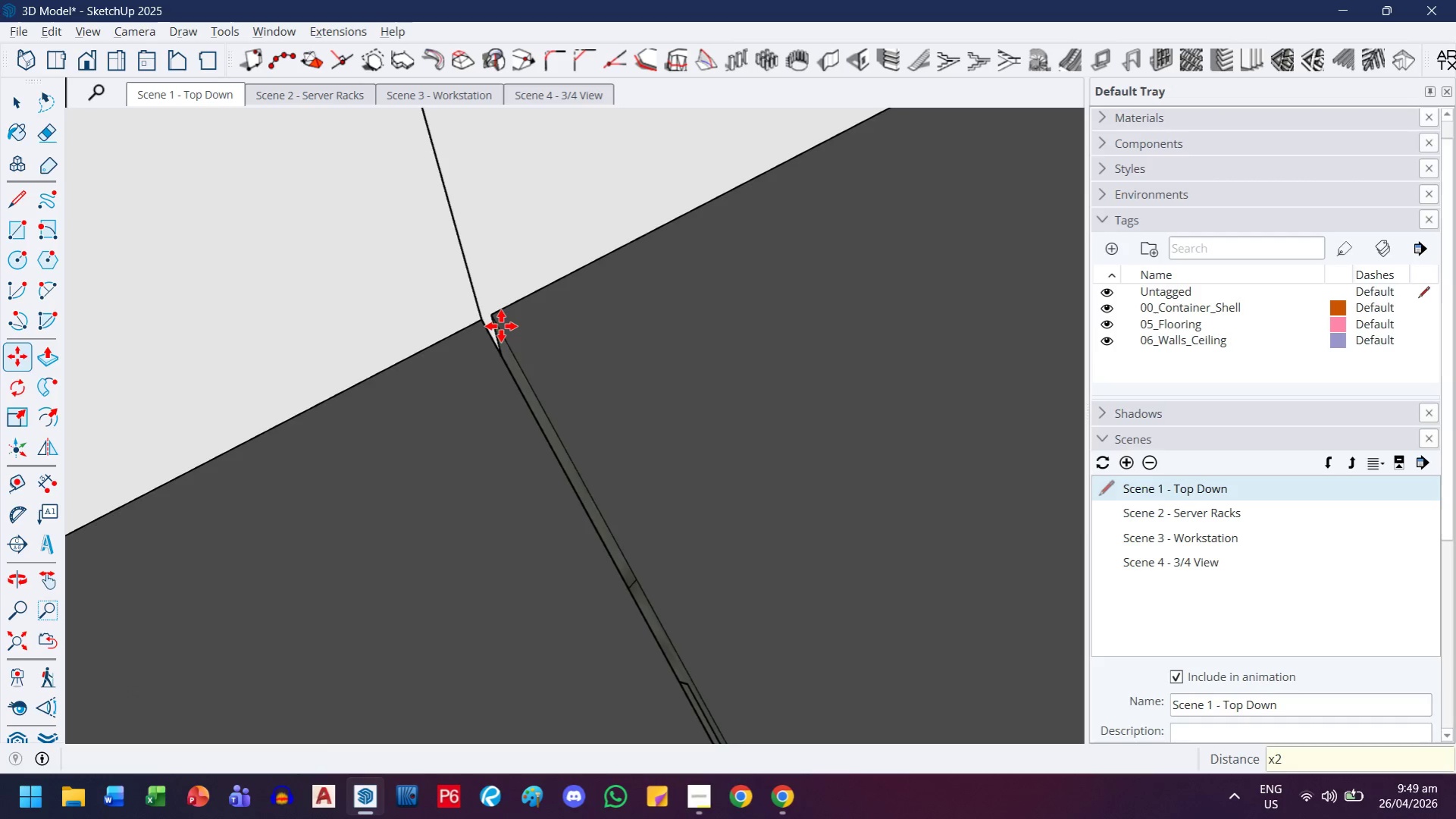 
scroll: coordinate [501, 326], scroll_direction: down, amount: 18.0
 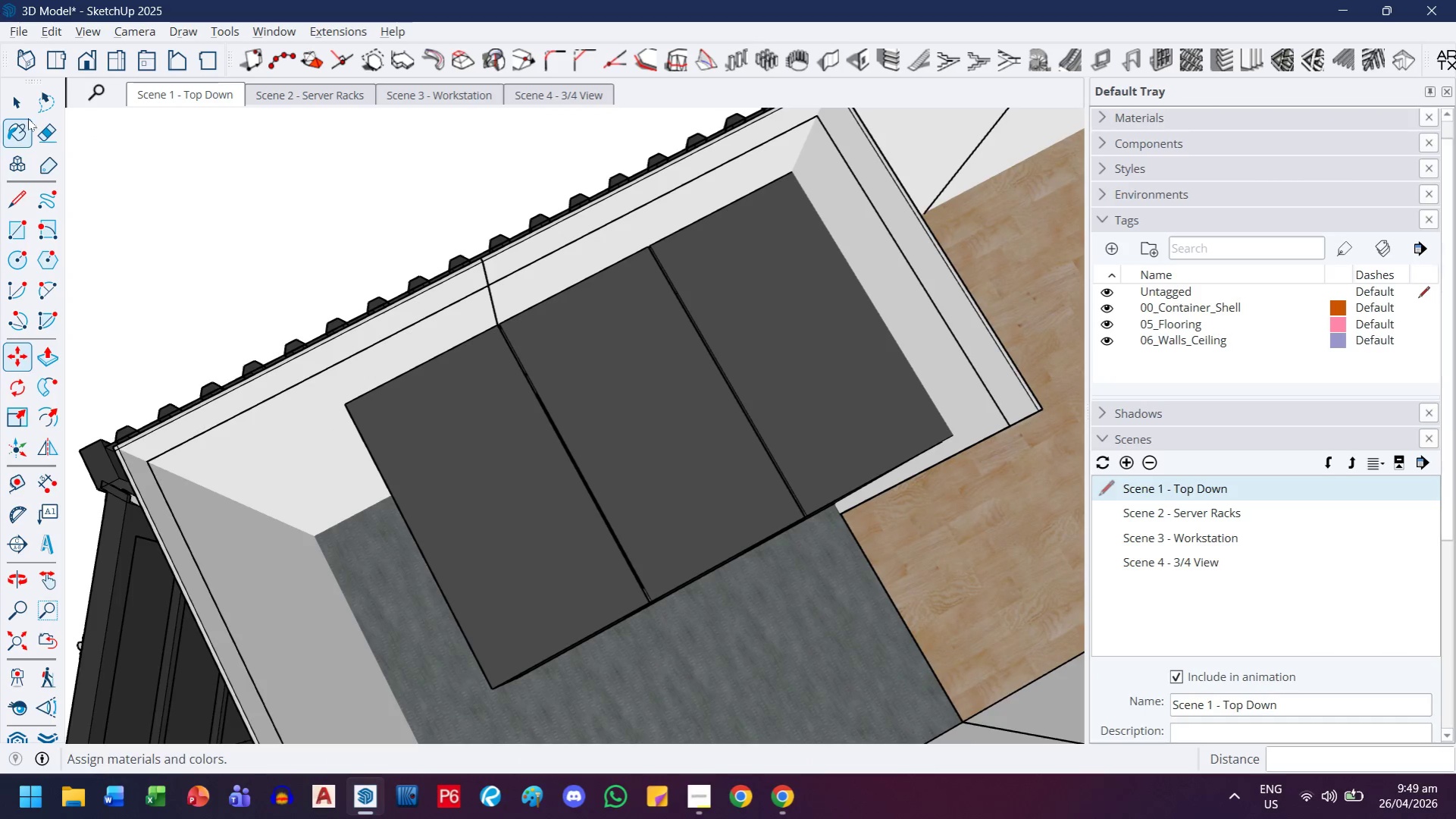 
left_click([20, 108])
 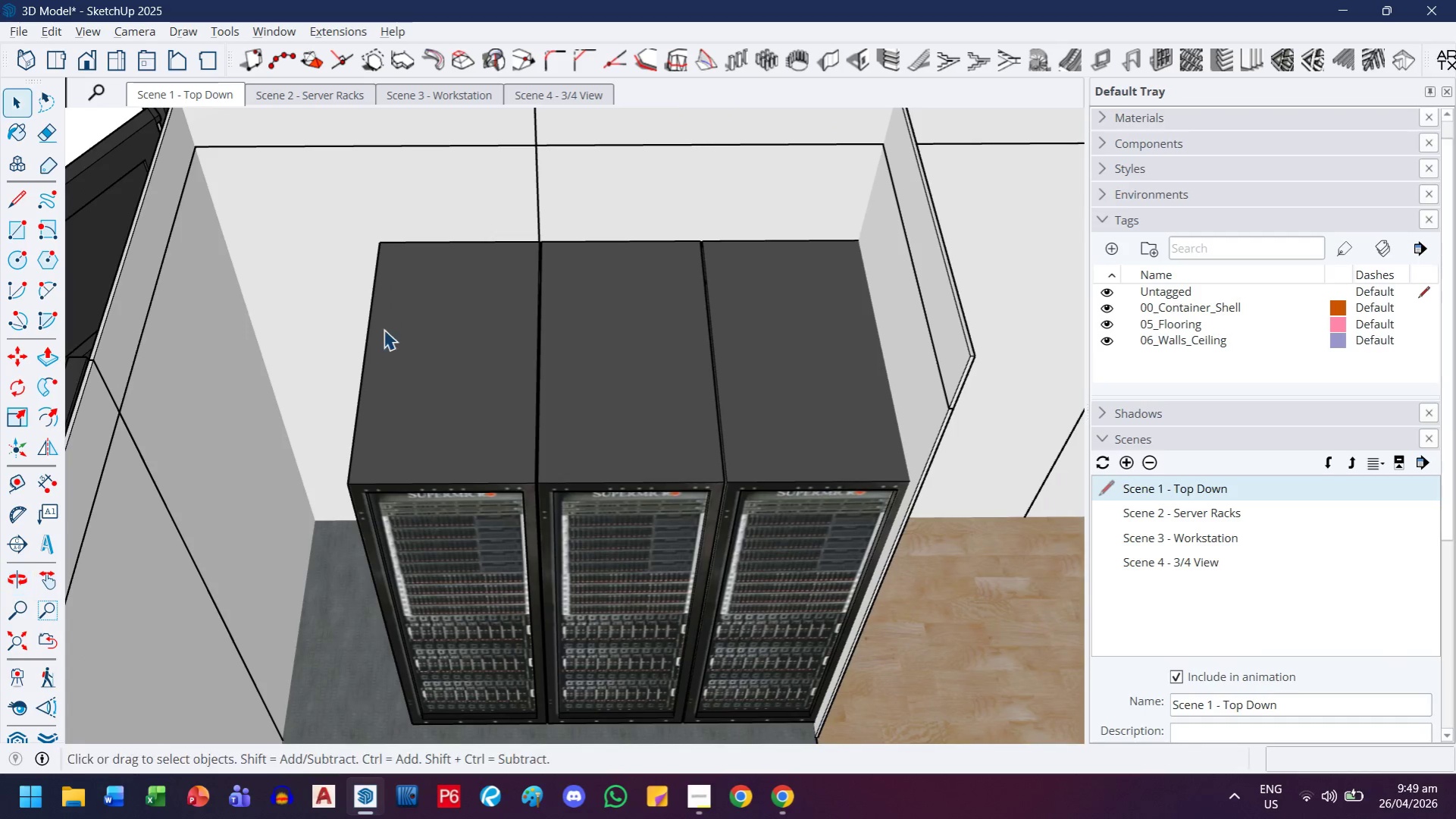 
left_click([427, 437])
 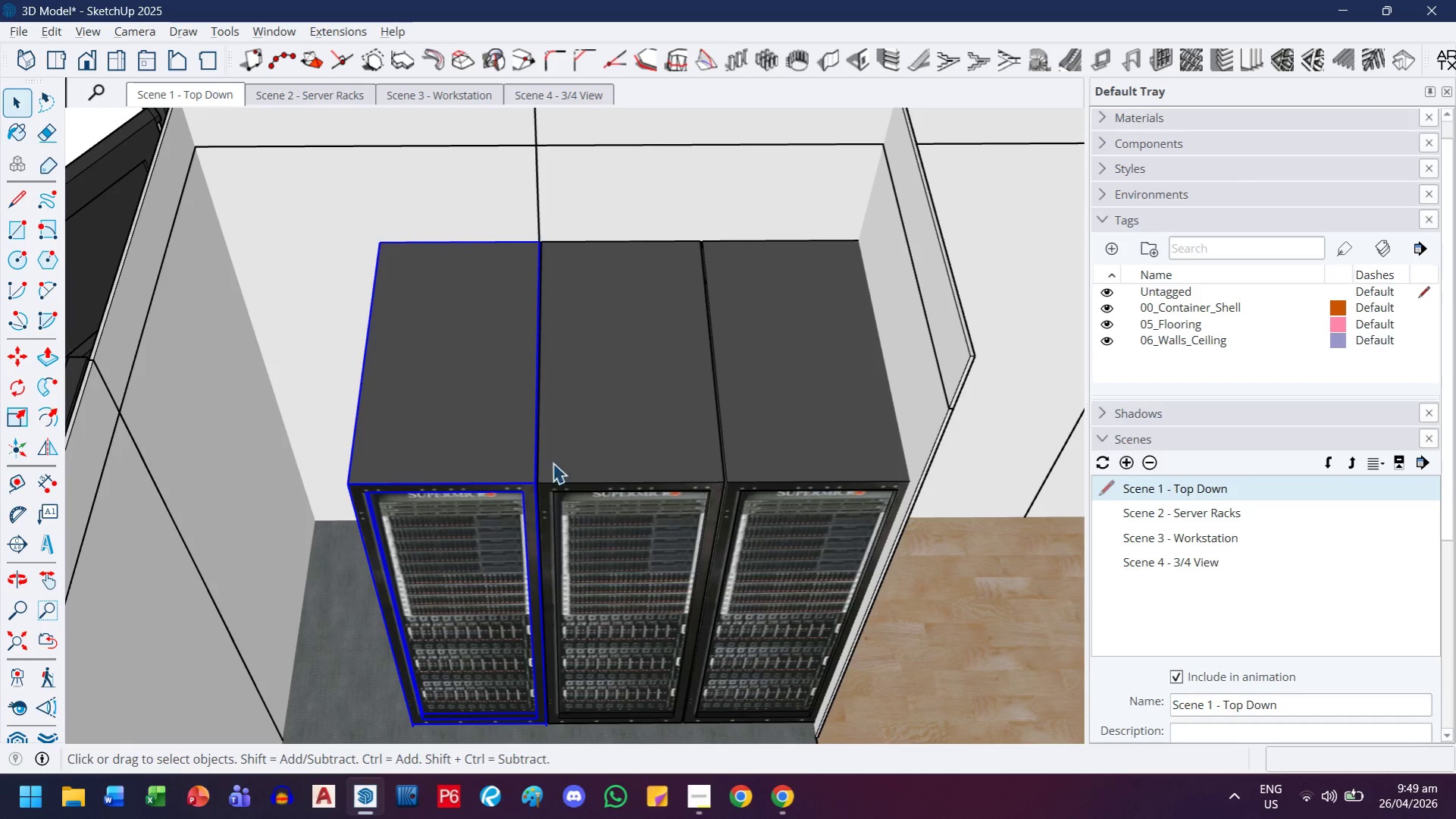 
hold_key(key=ControlLeft, duration=0.7)
double_click([741, 425])
 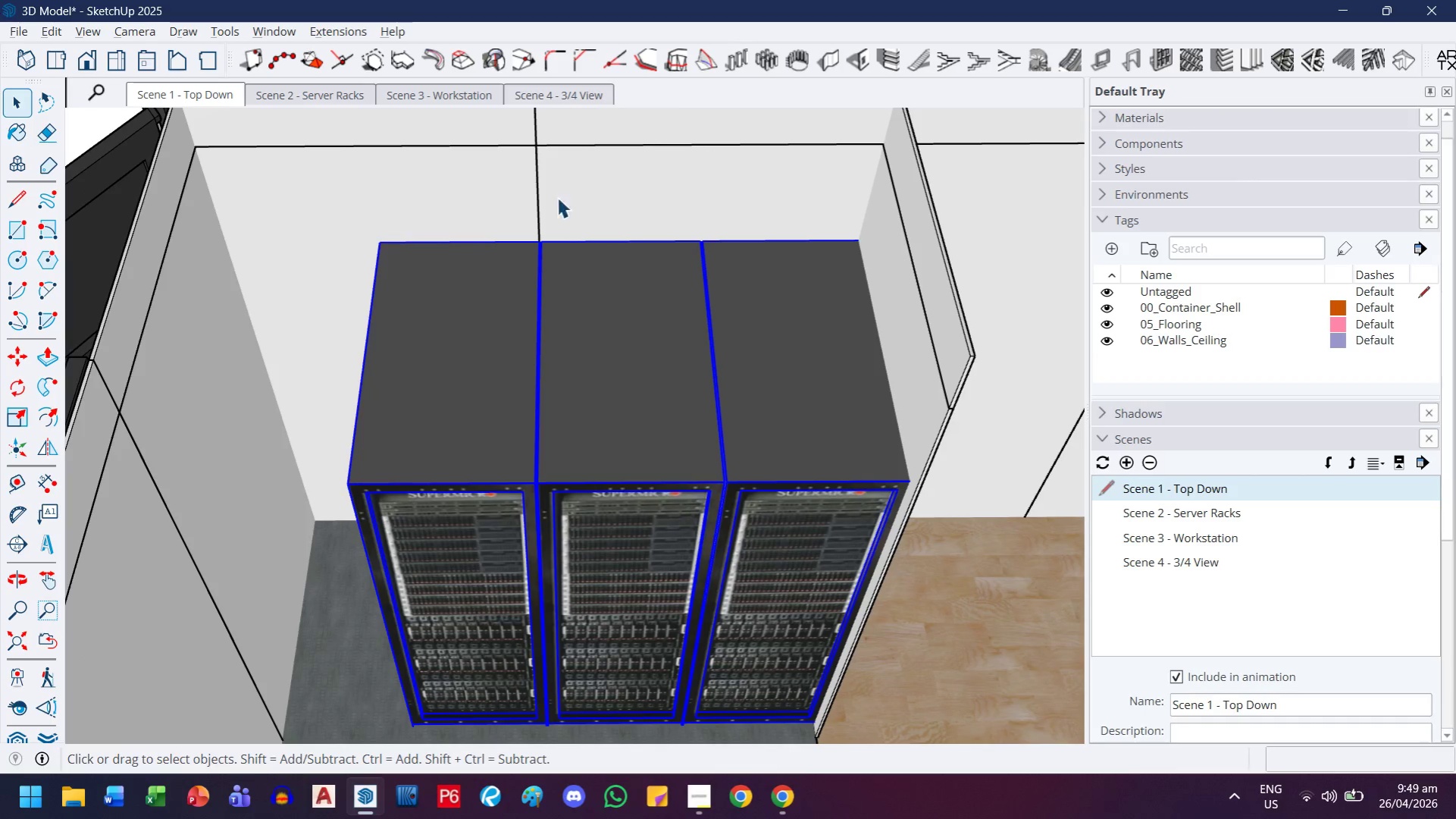 
key(M)
 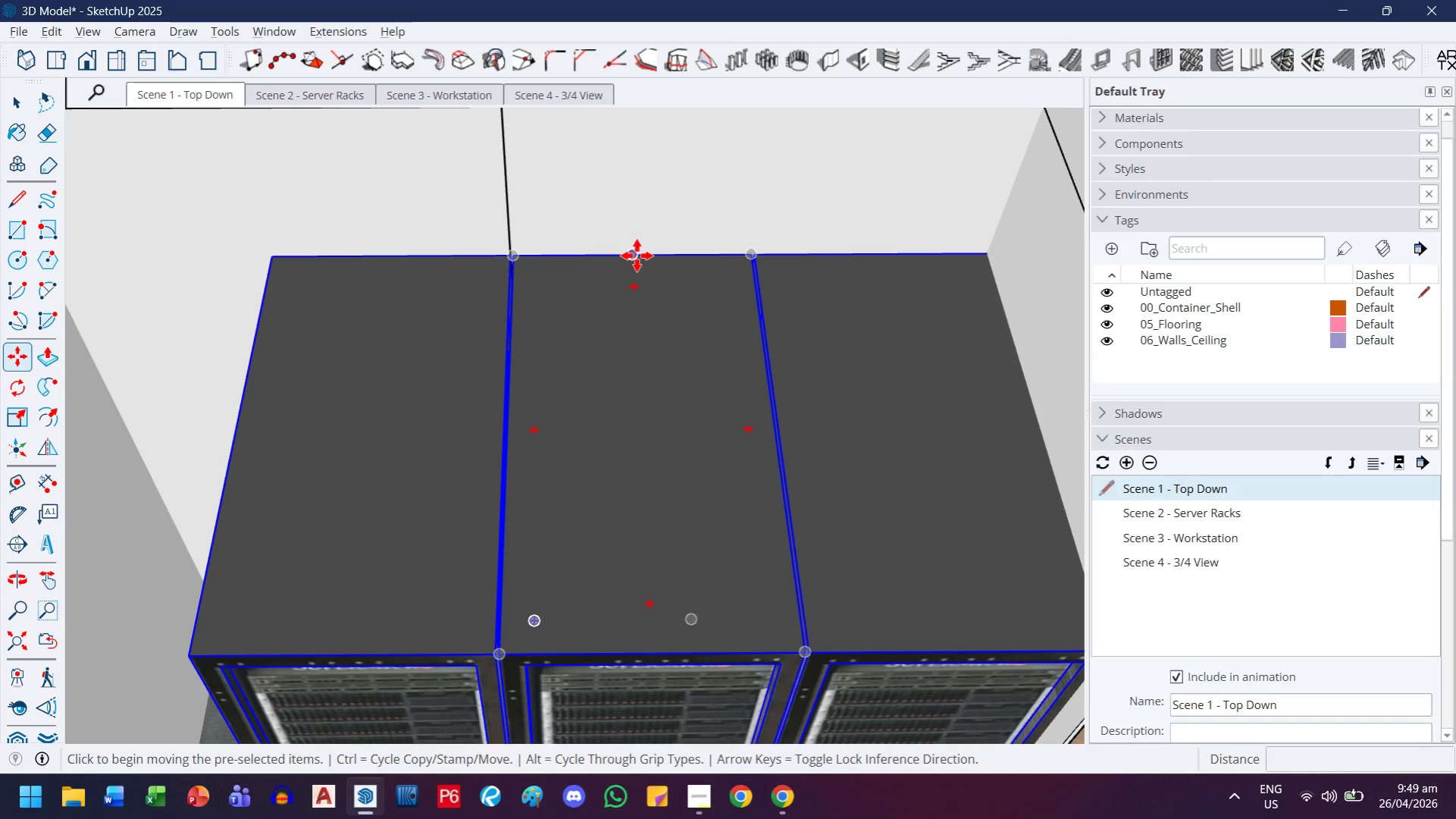 
scroll: coordinate [641, 245], scroll_direction: up, amount: 4.0
 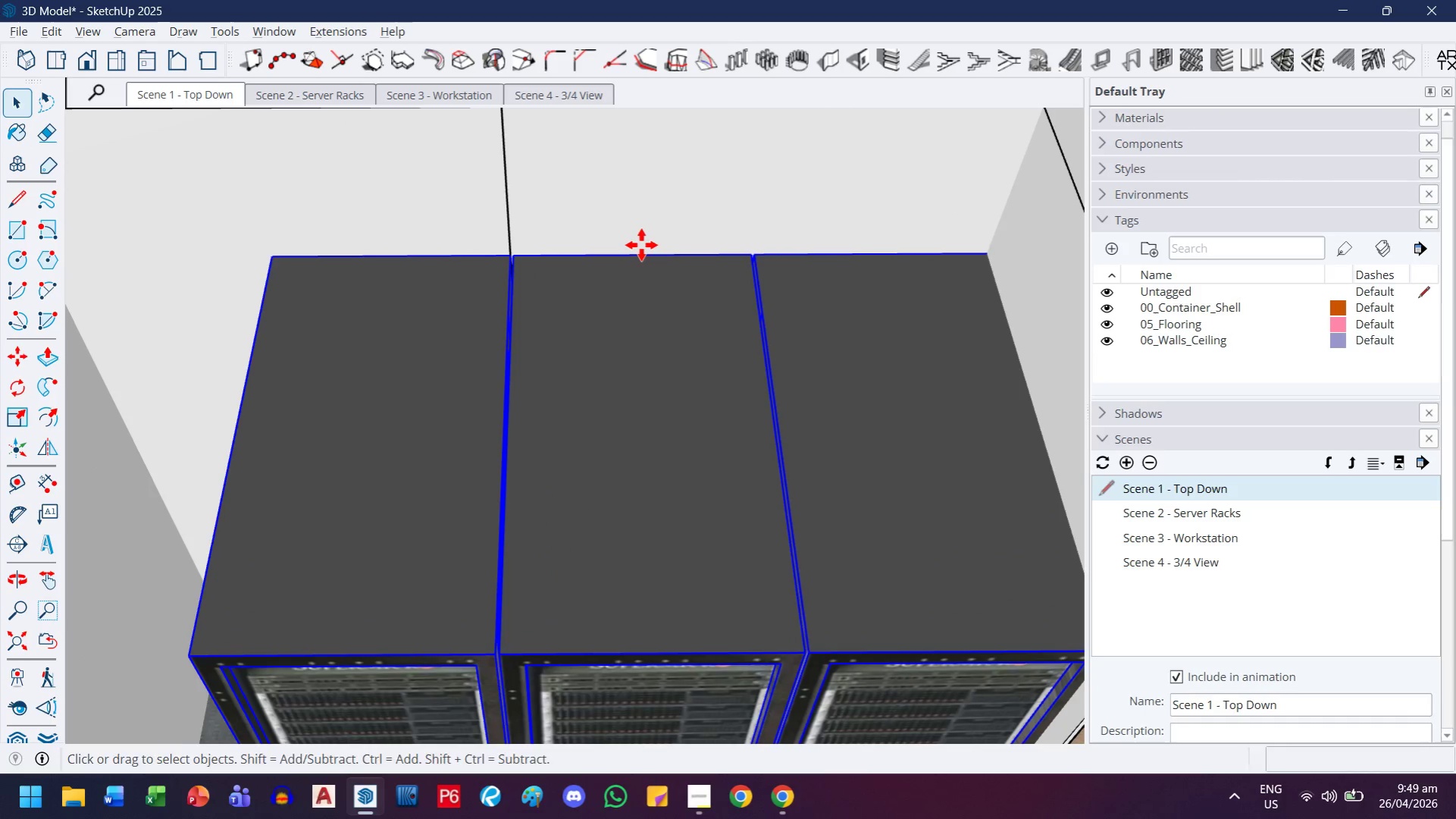 
left_click([637, 256])
 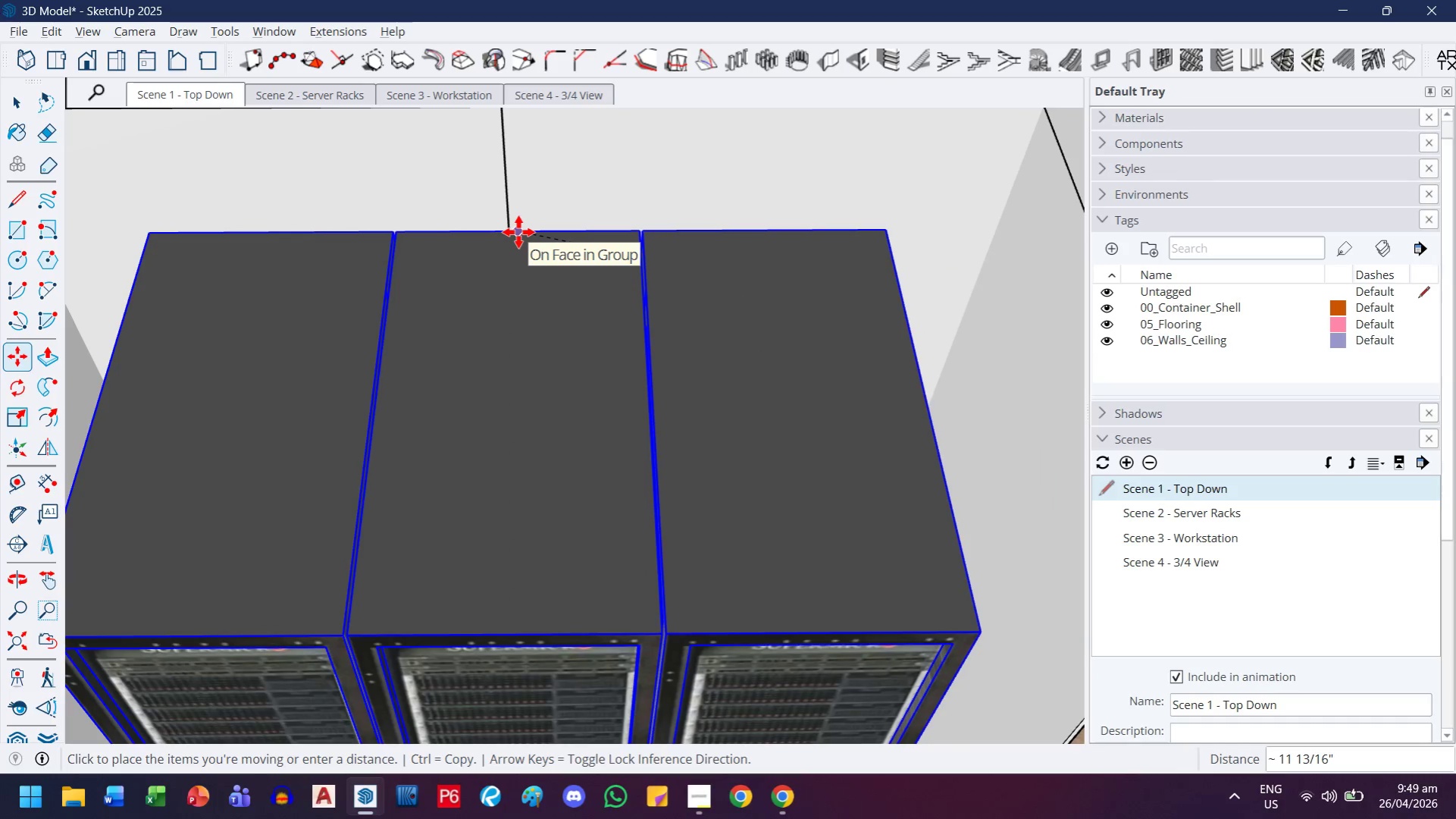 
key(ArrowLeft)
 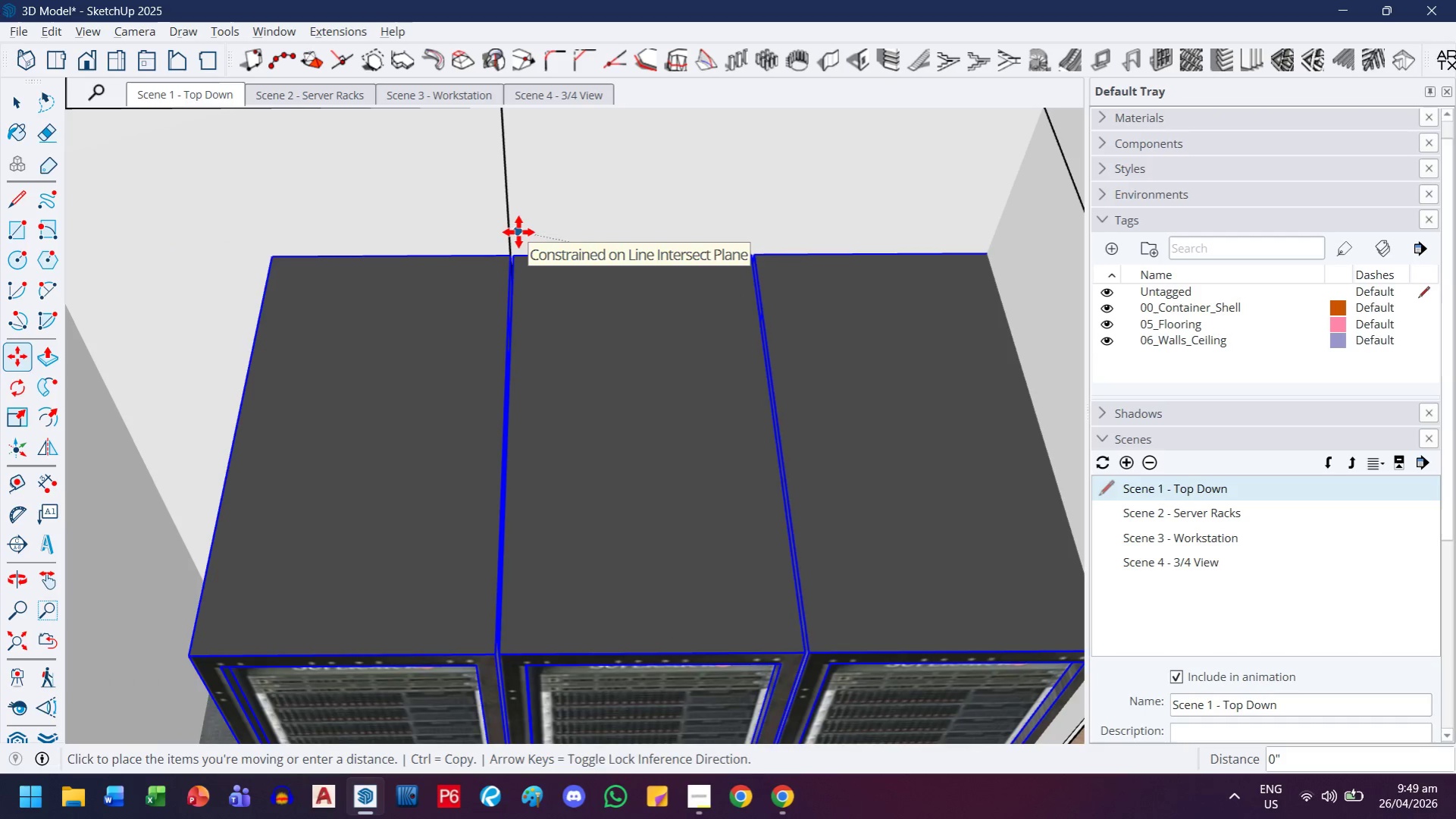 
key(ArrowRight)
 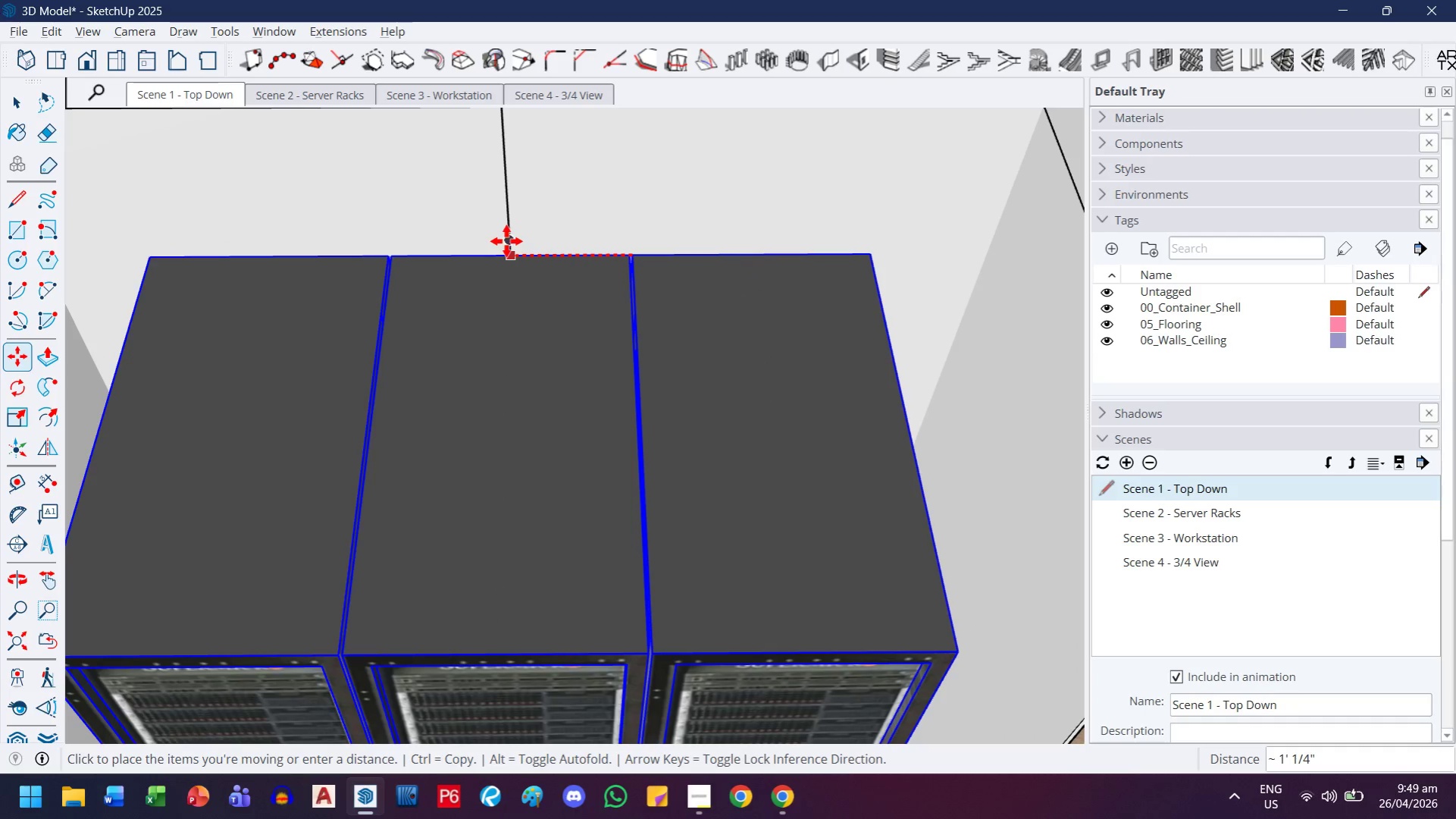 
left_click([506, 241])
 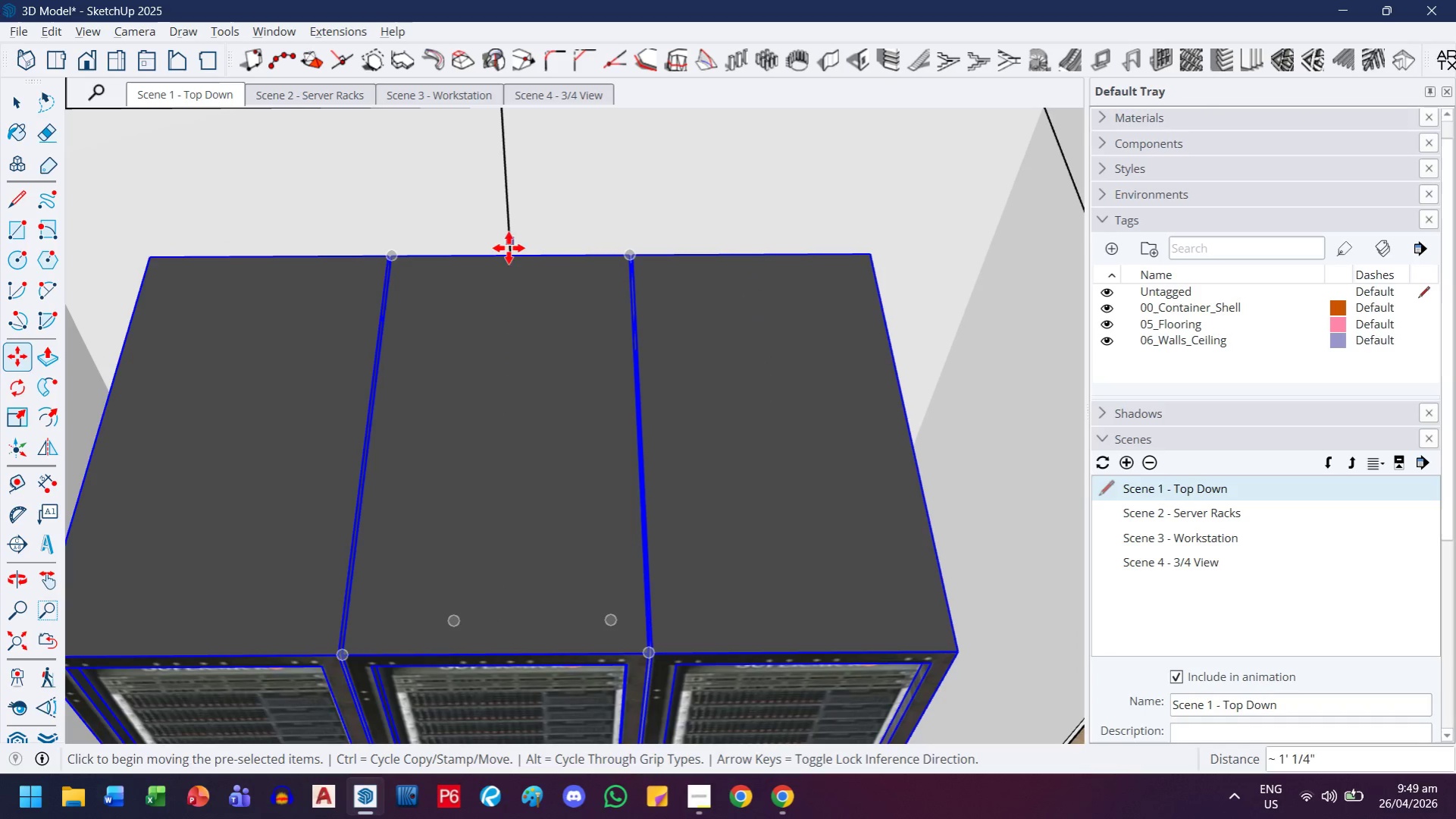 
scroll: coordinate [516, 278], scroll_direction: down, amount: 12.0
 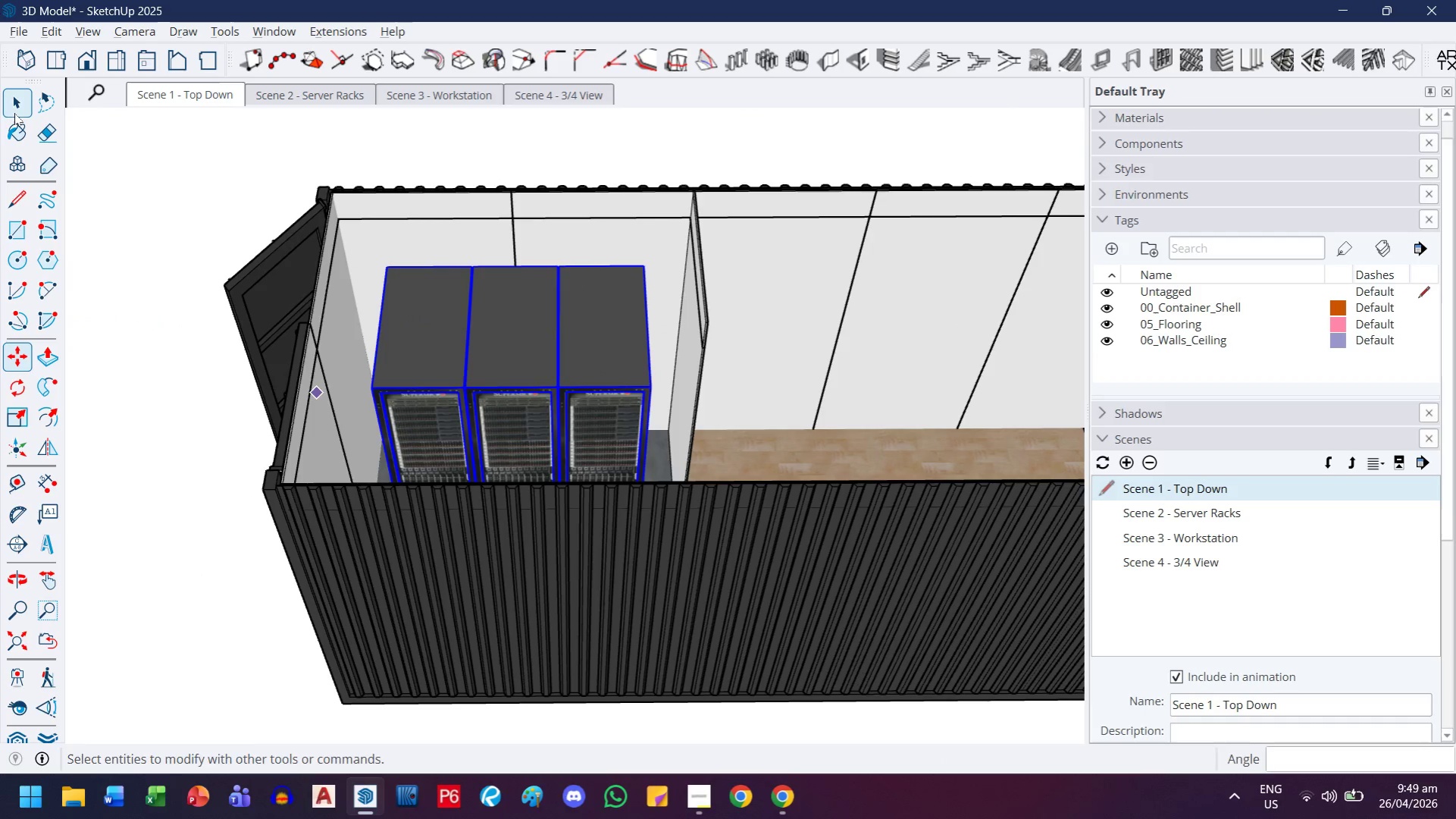 
double_click([202, 454])
 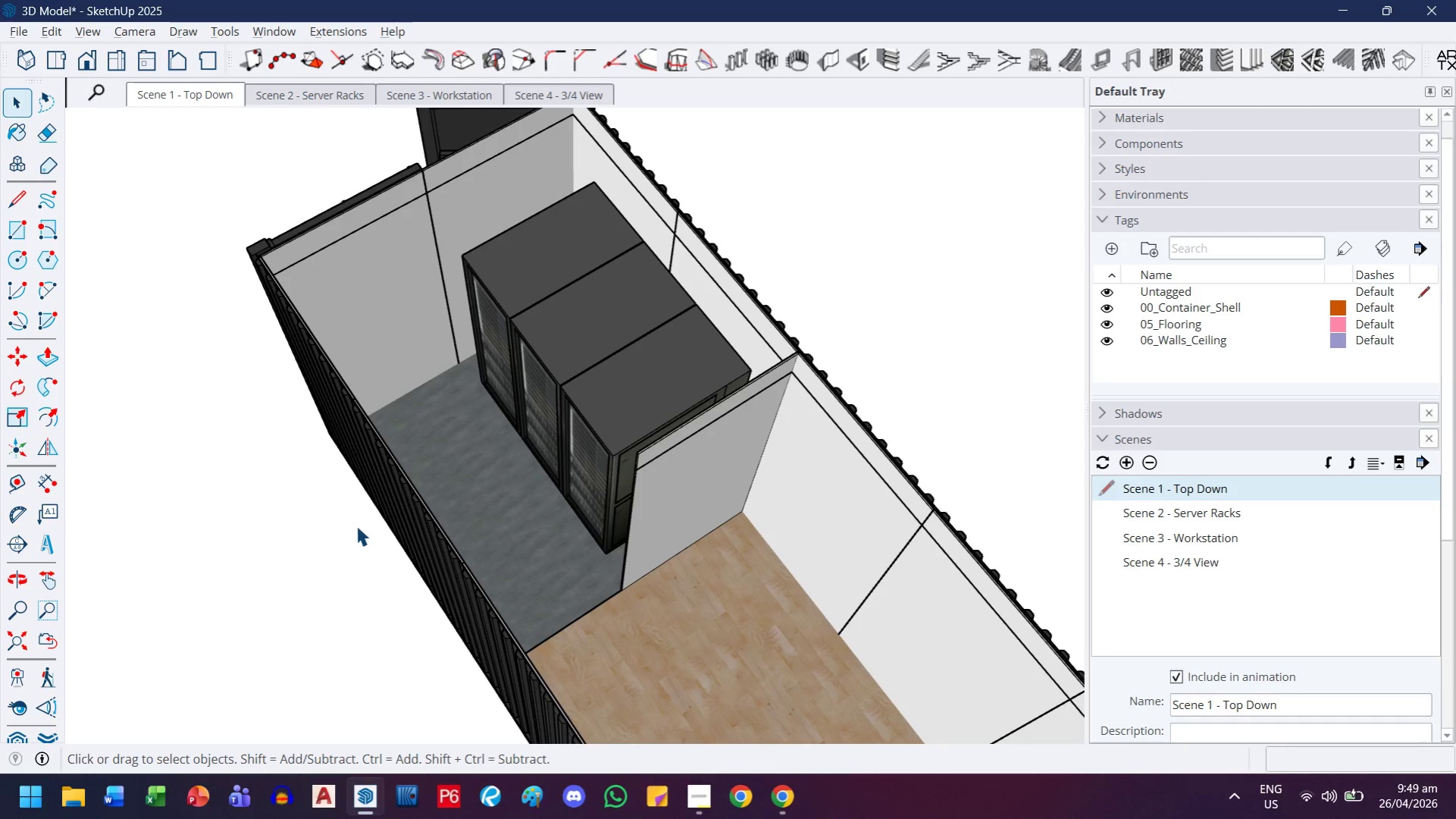 
wait(7.95)
 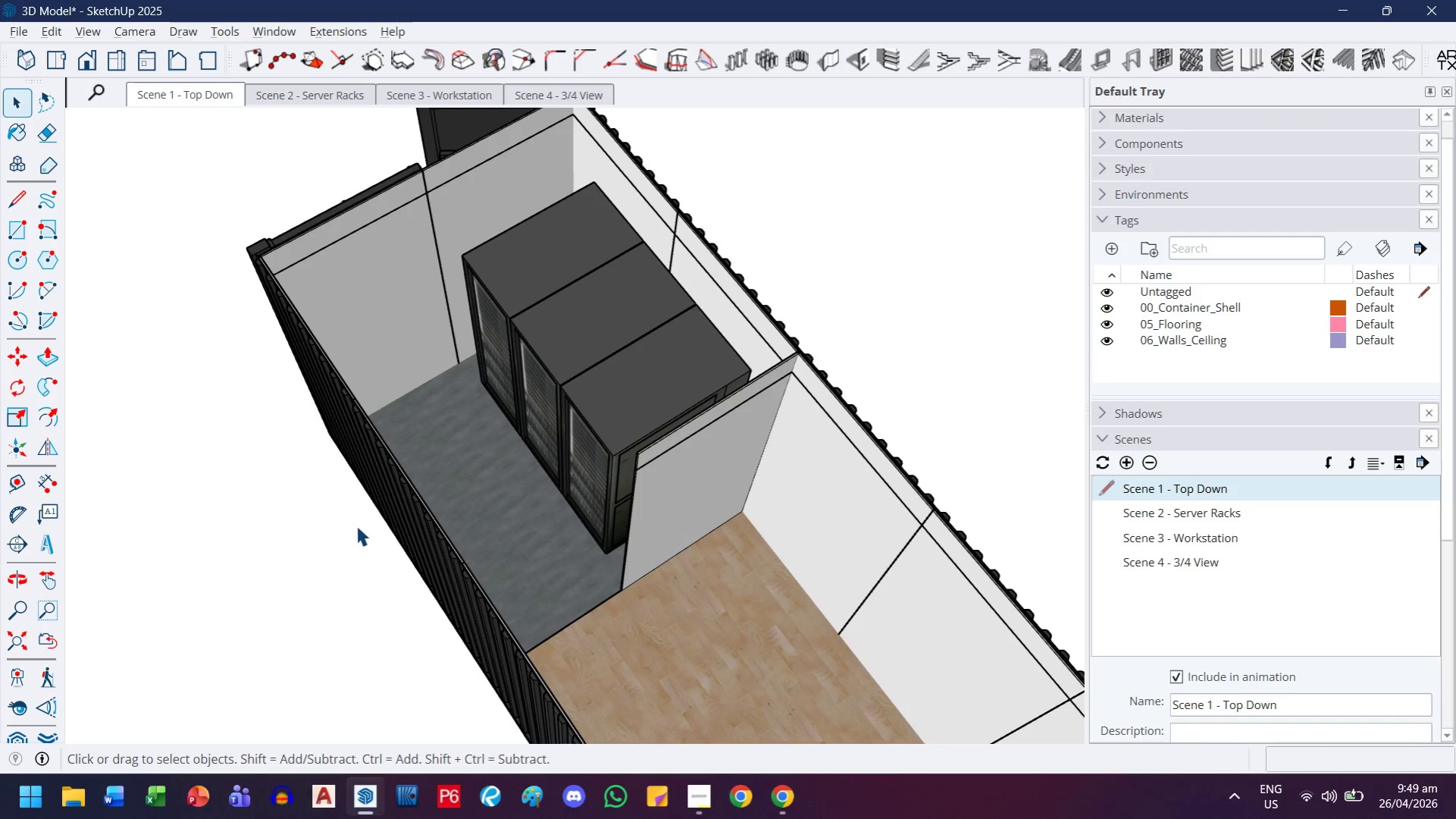 
scroll: coordinate [543, 608], scroll_direction: down, amount: 5.0
 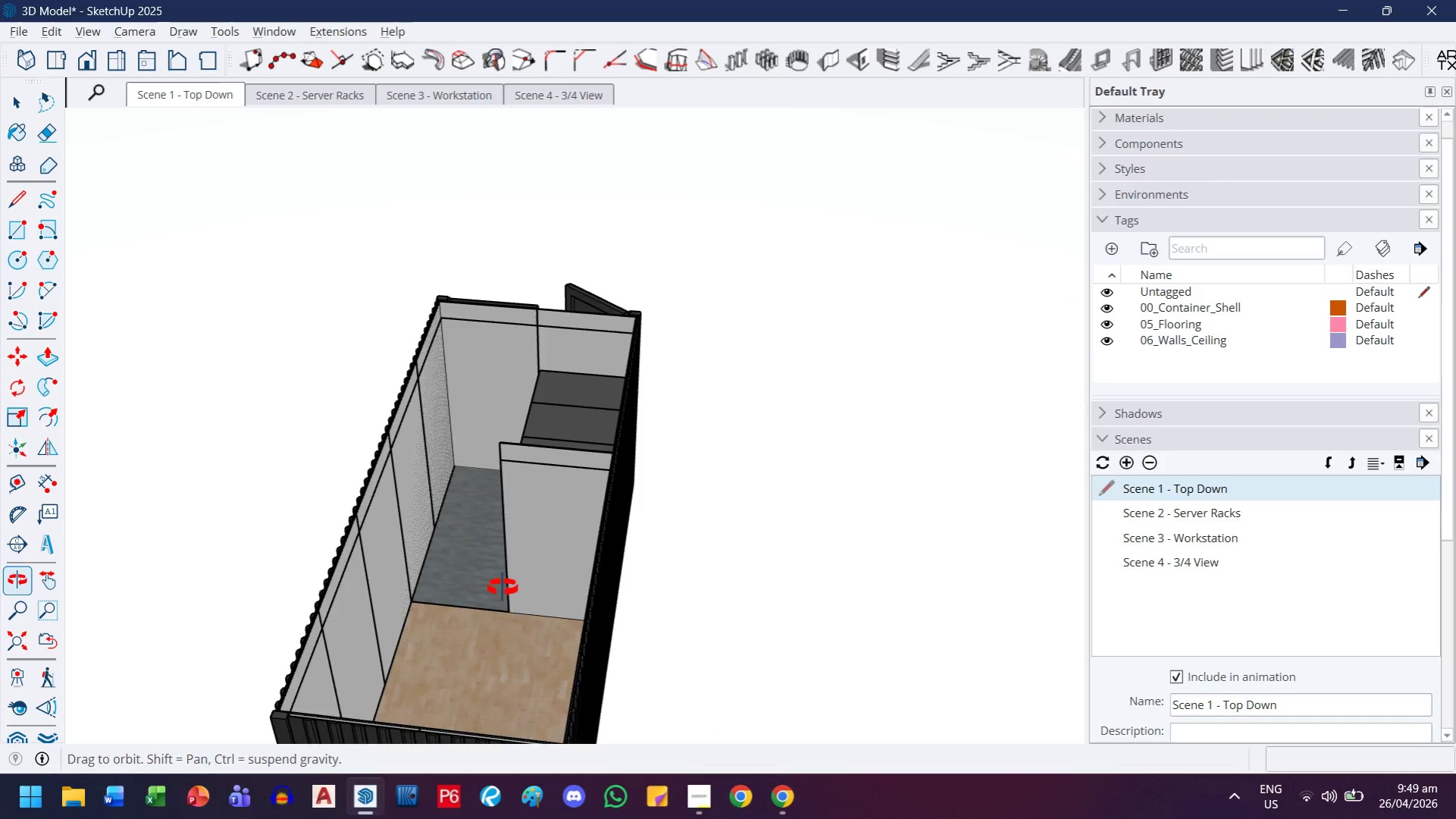 
scroll: coordinate [399, 639], scroll_direction: up, amount: 7.0
 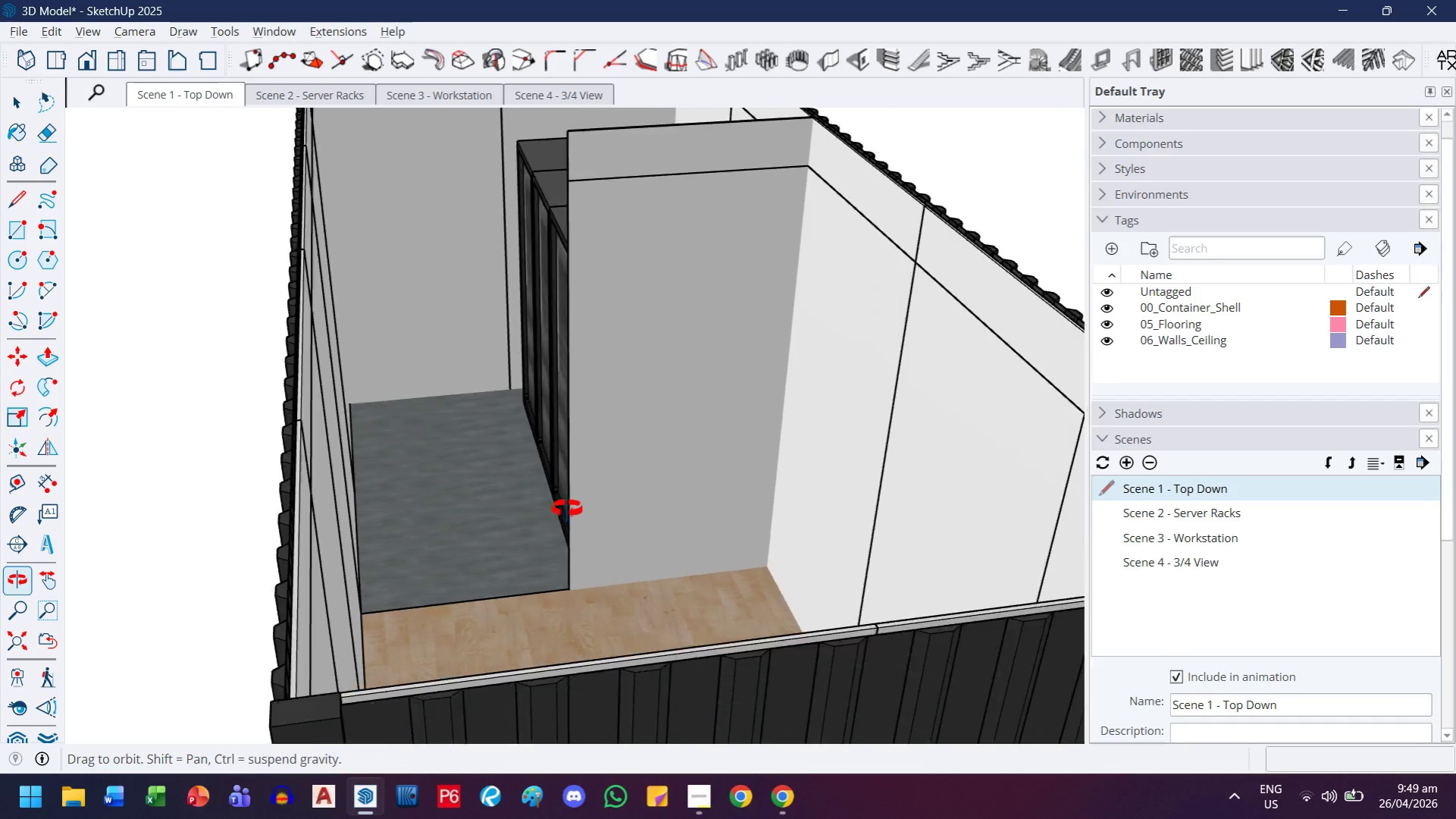 
key(H)
 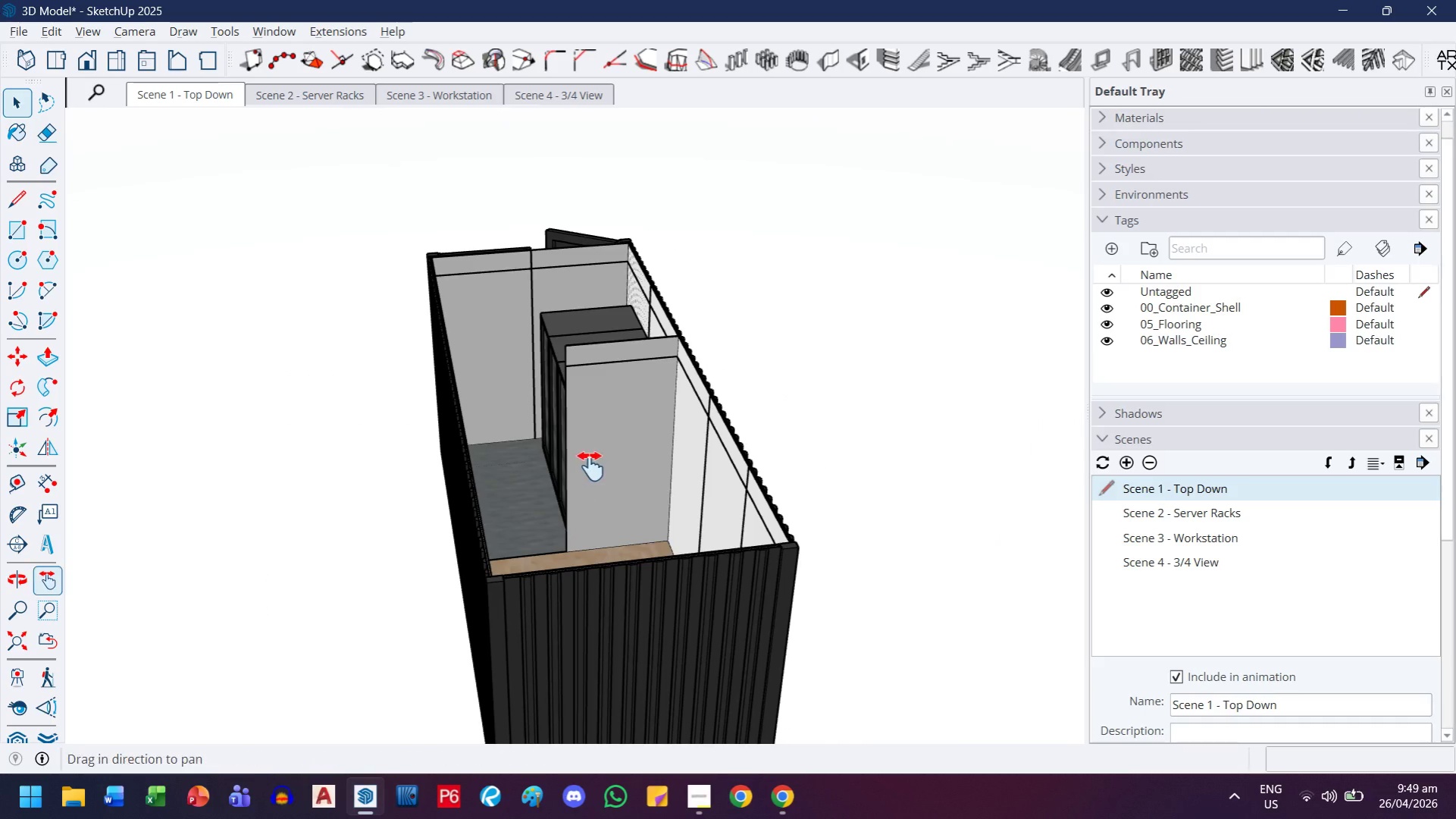 
scroll: coordinate [563, 515], scroll_direction: down, amount: 7.0
 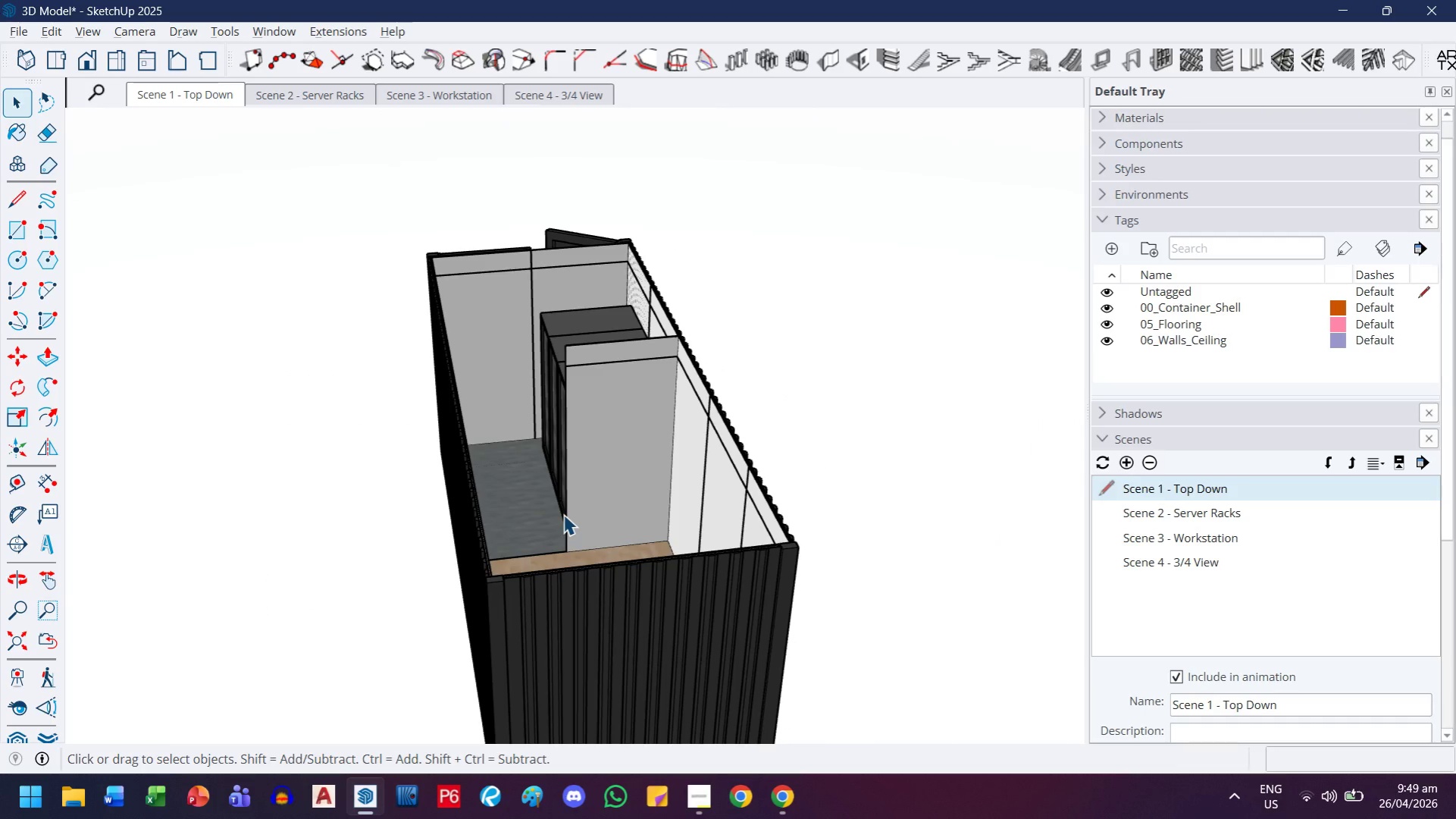 
left_click_drag(start_coordinate=[589, 463], to_coordinate=[603, 581])
 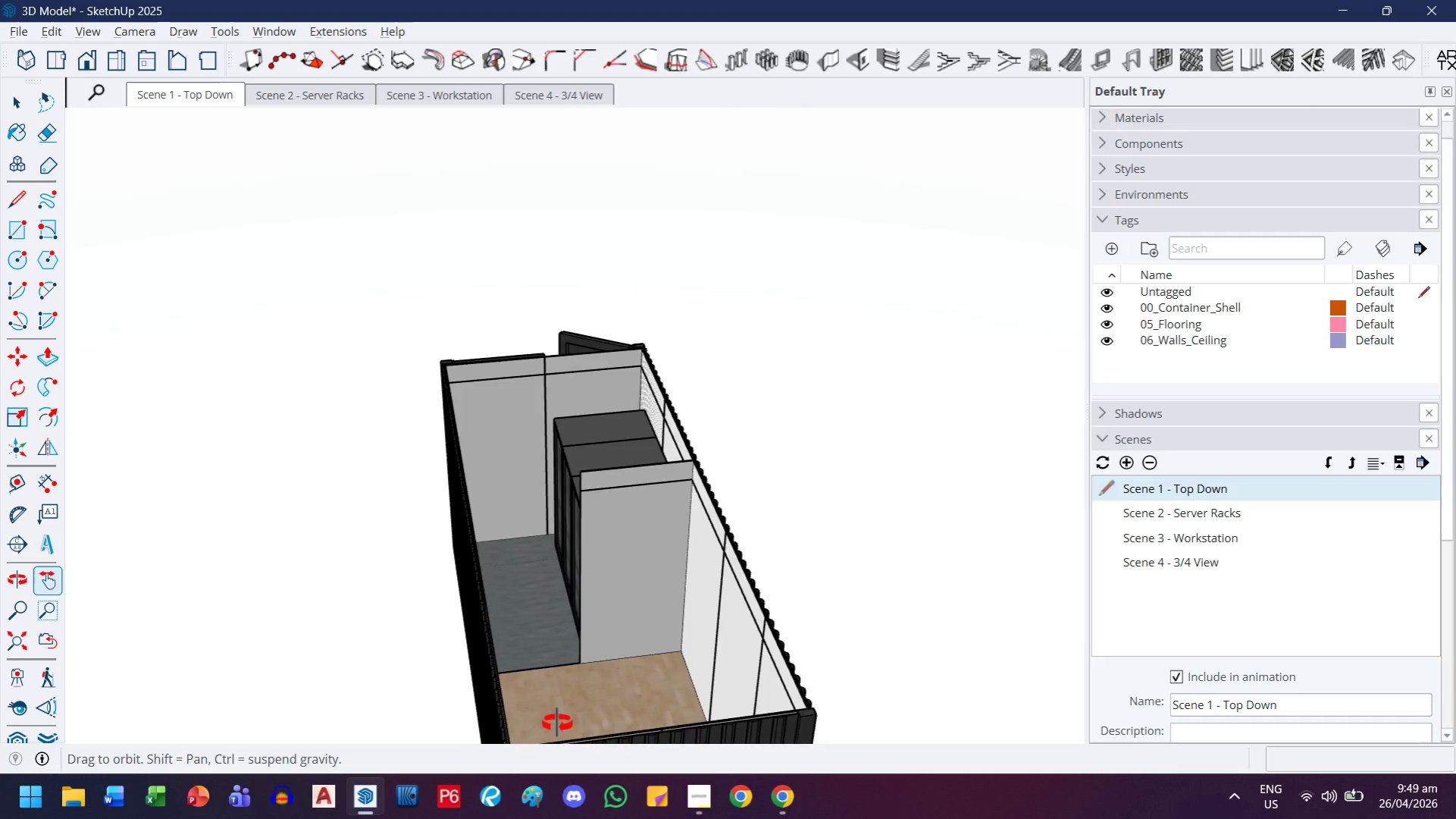 
left_click_drag(start_coordinate=[574, 511], to_coordinate=[578, 566])
 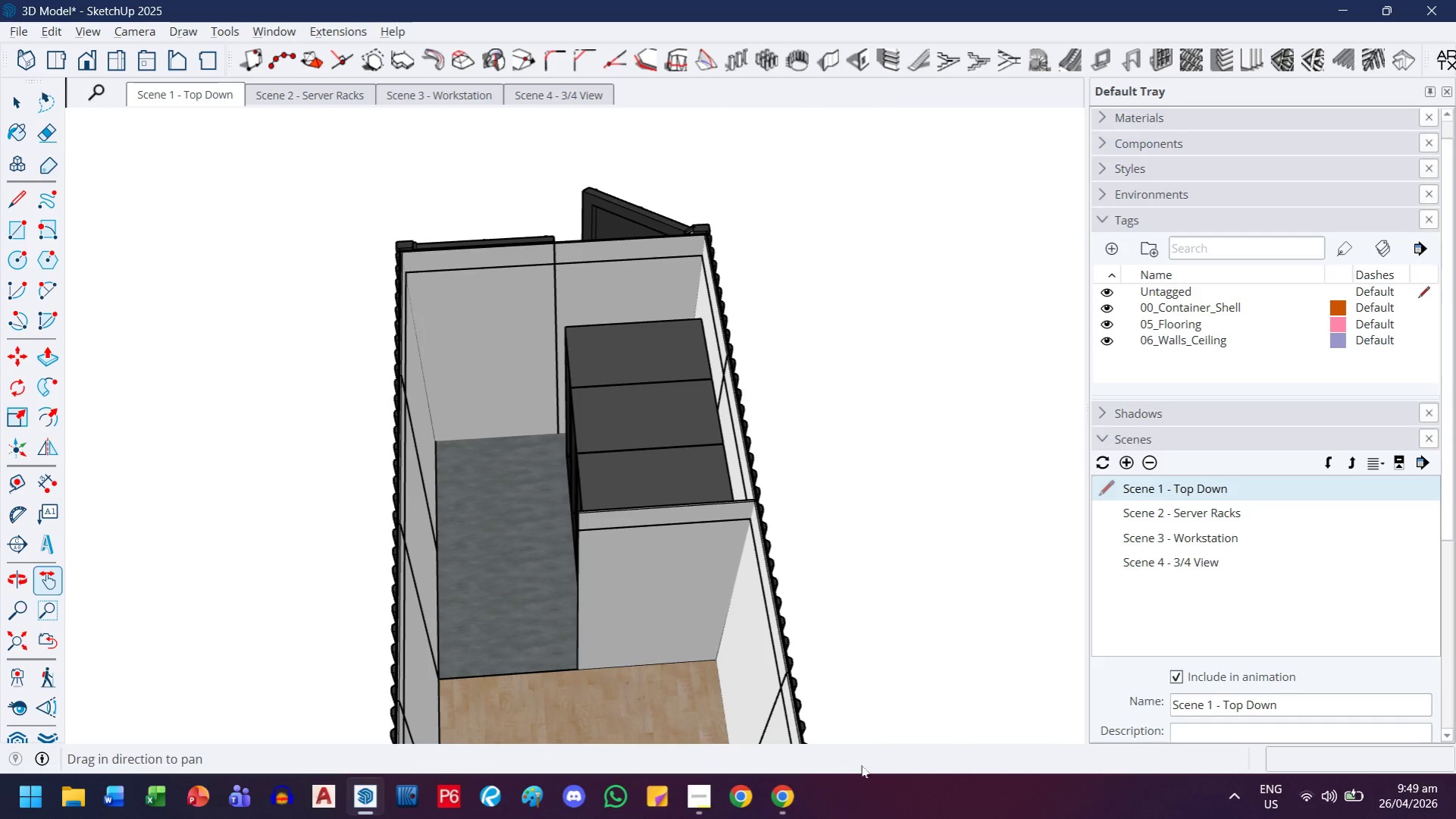 
scroll: coordinate [573, 512], scroll_direction: up, amount: 4.0
 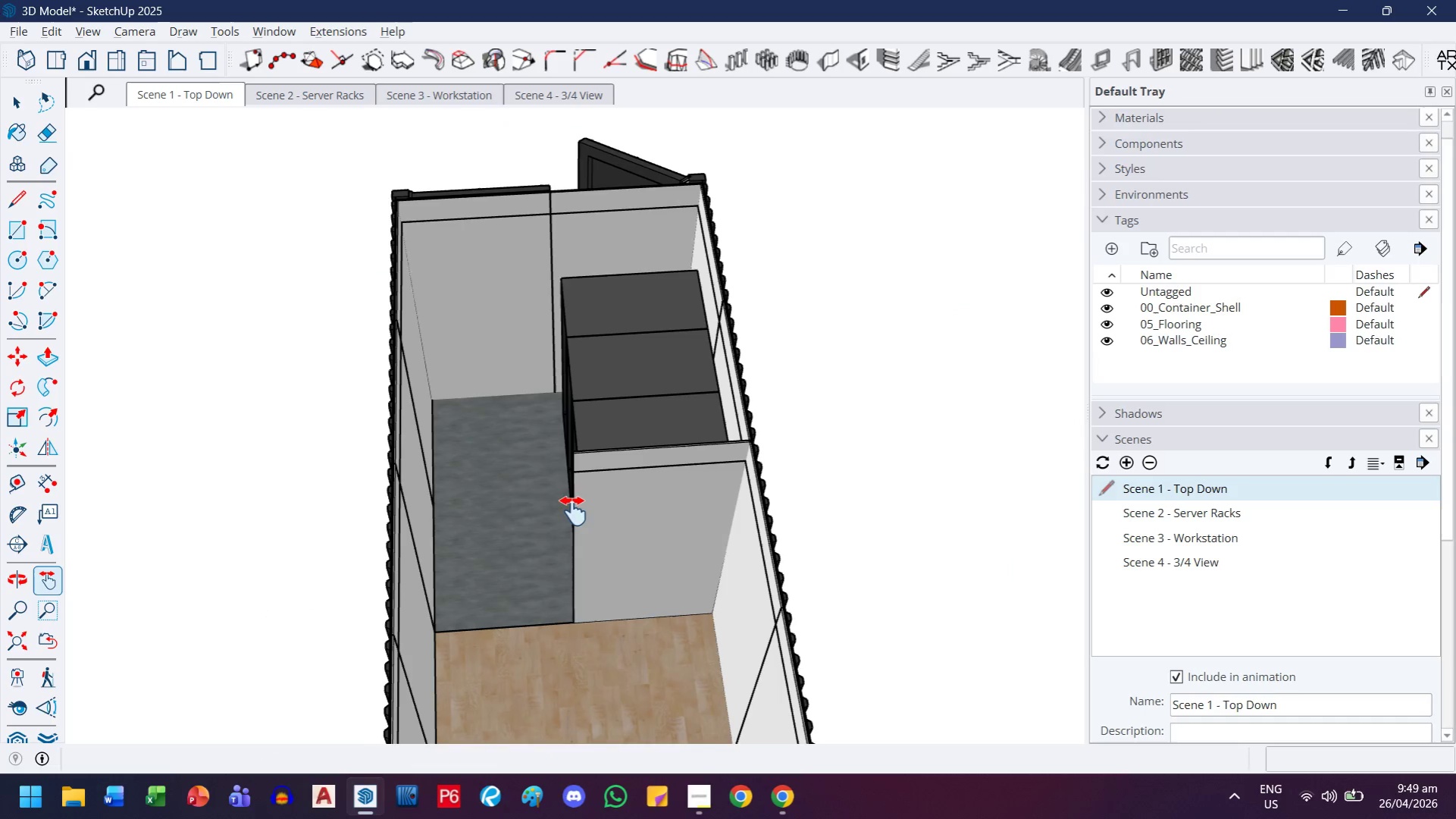 
left_click([694, 803])
 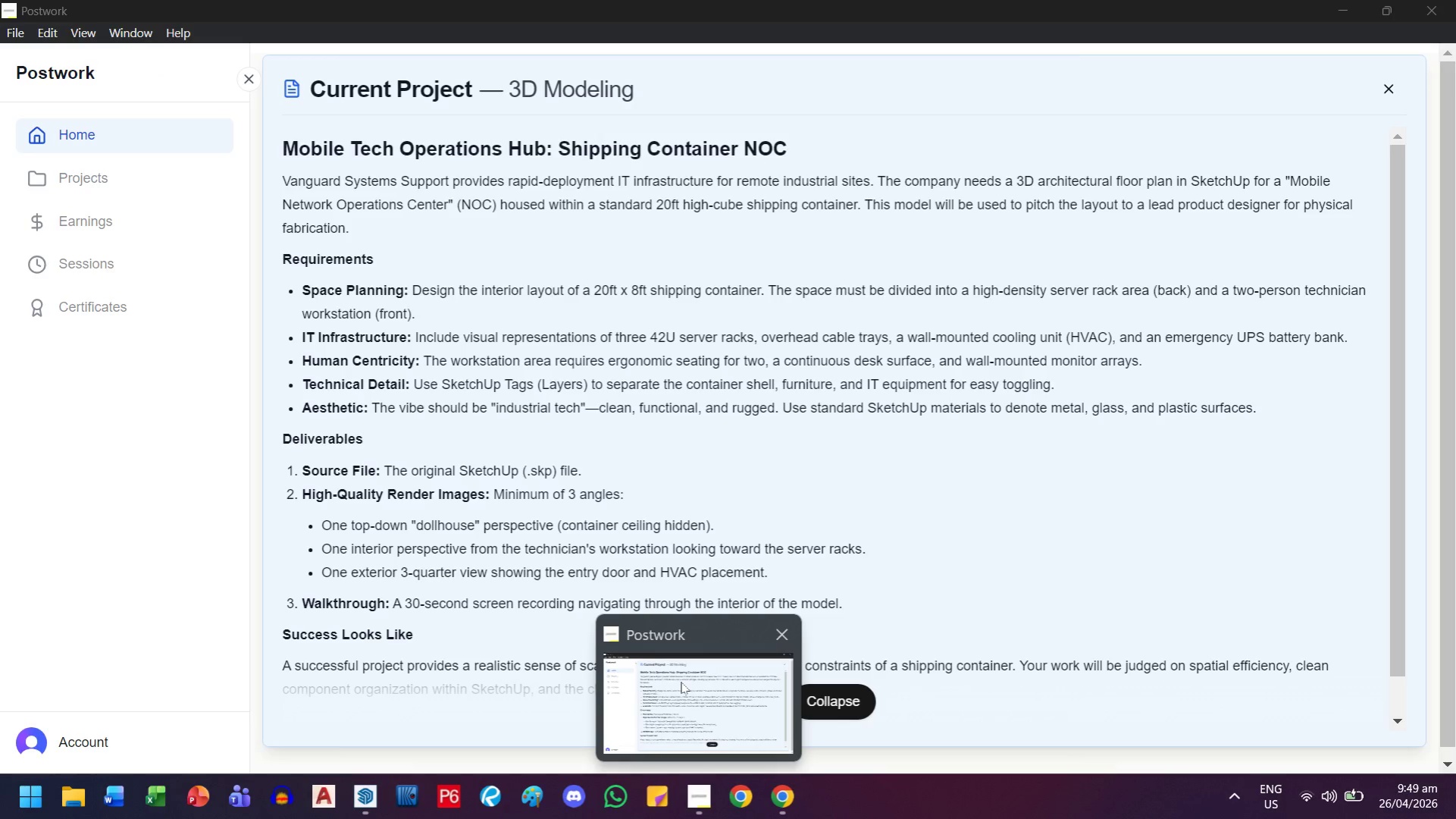 
left_click([681, 682])